 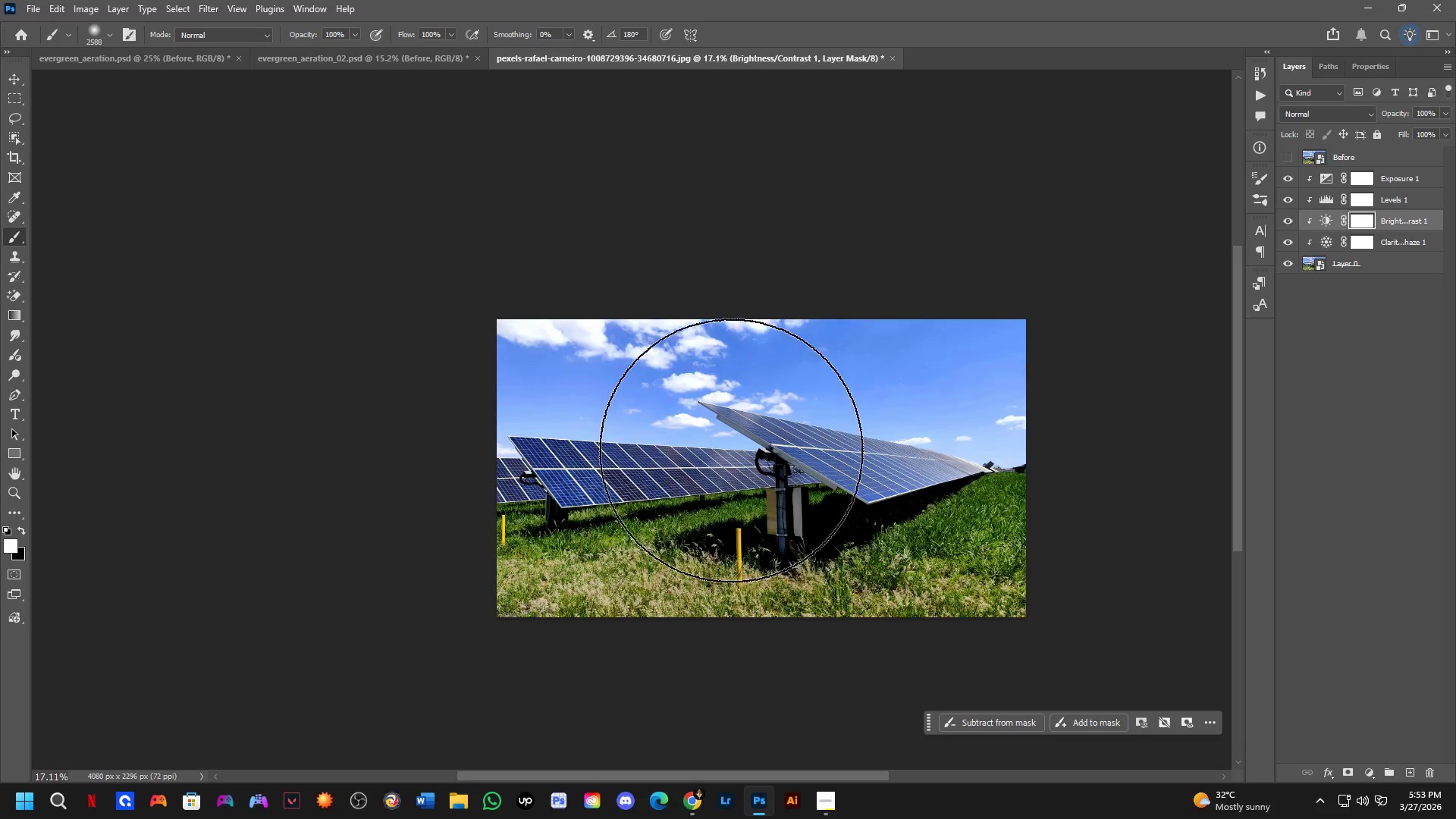 
scroll: coordinate [729, 453], scroll_direction: up, amount: 3.0
 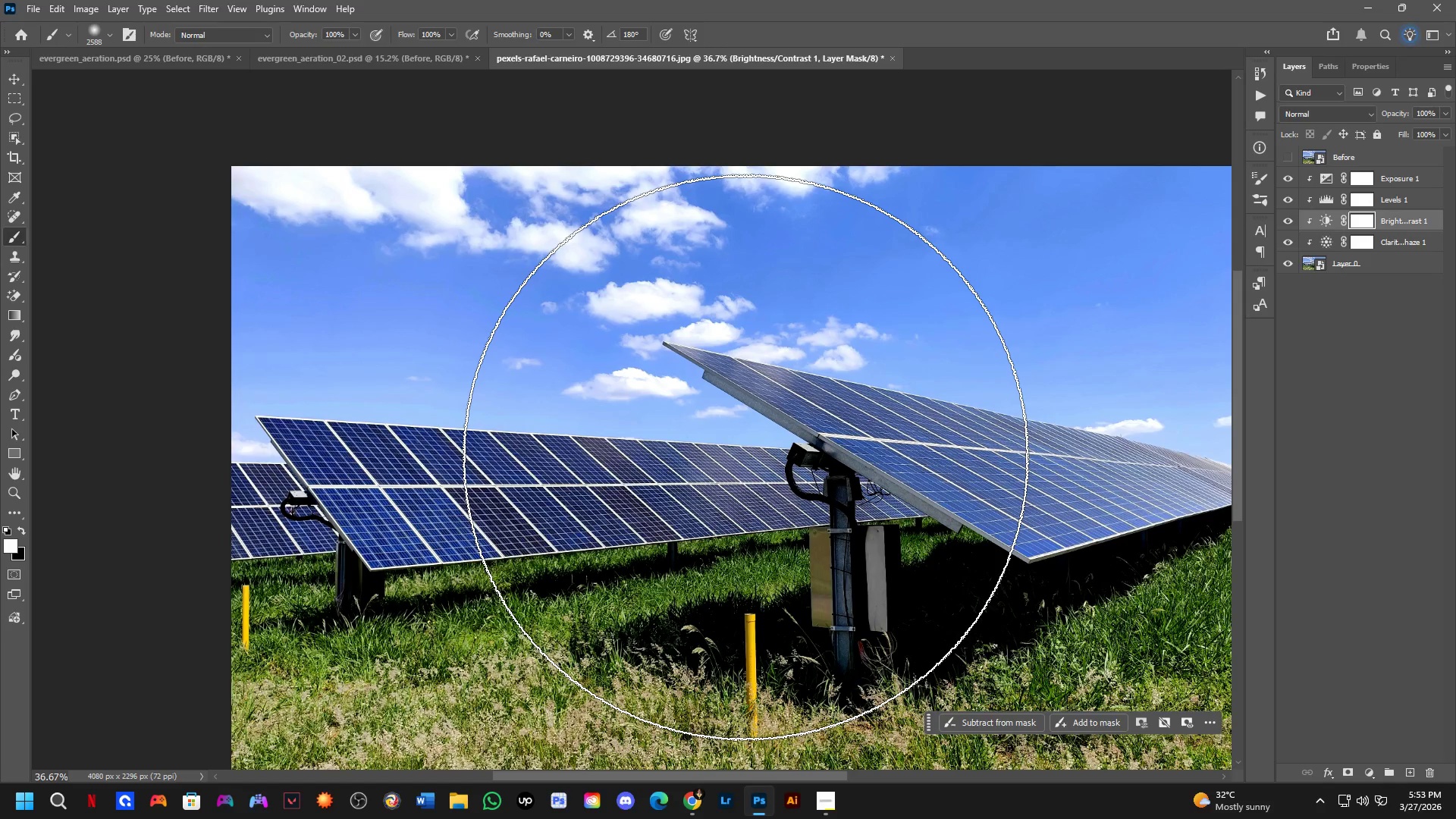 
hold_key(key=Space, duration=0.69)
 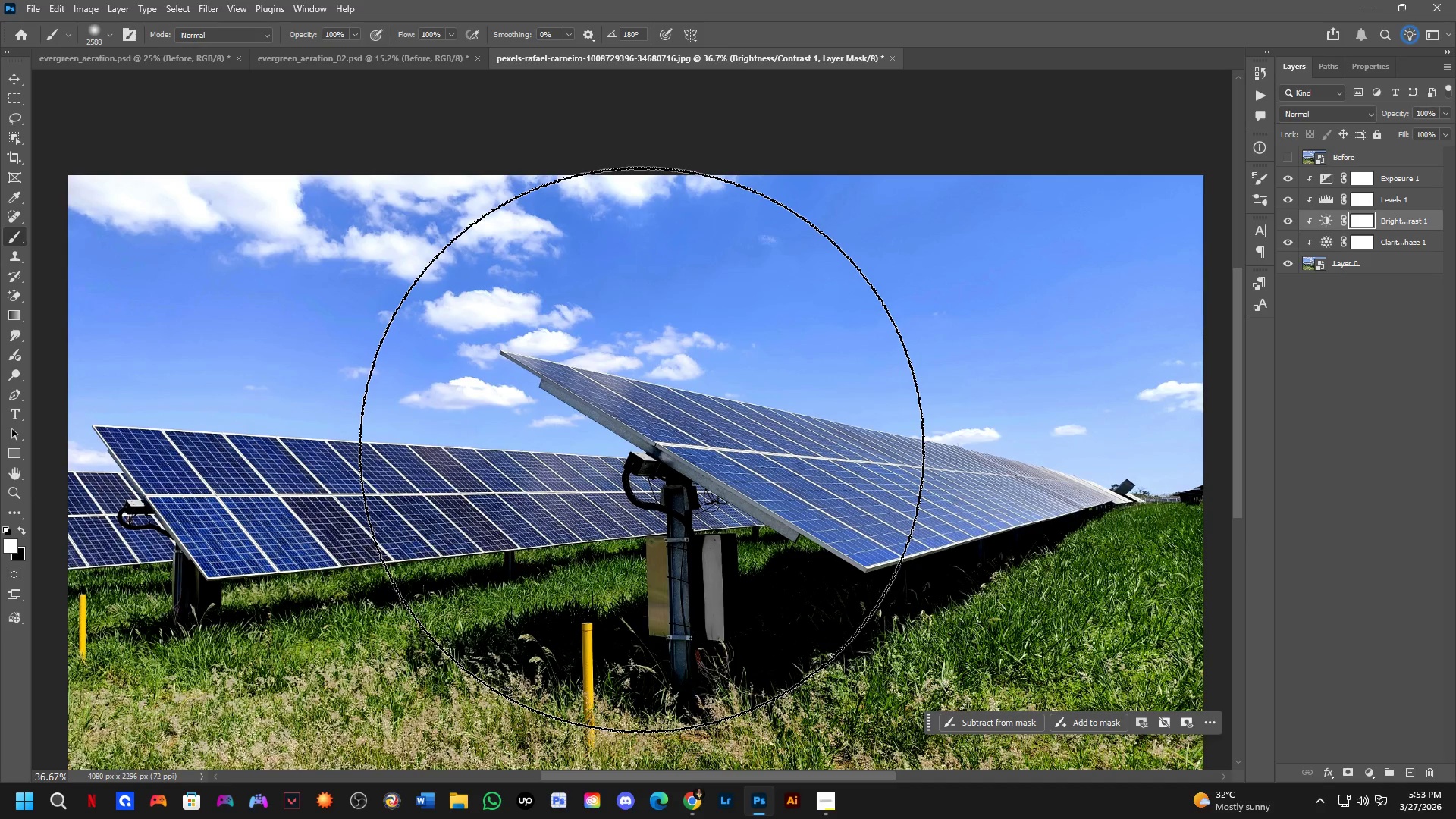 
left_click_drag(start_coordinate=[801, 428], to_coordinate=[638, 438])
 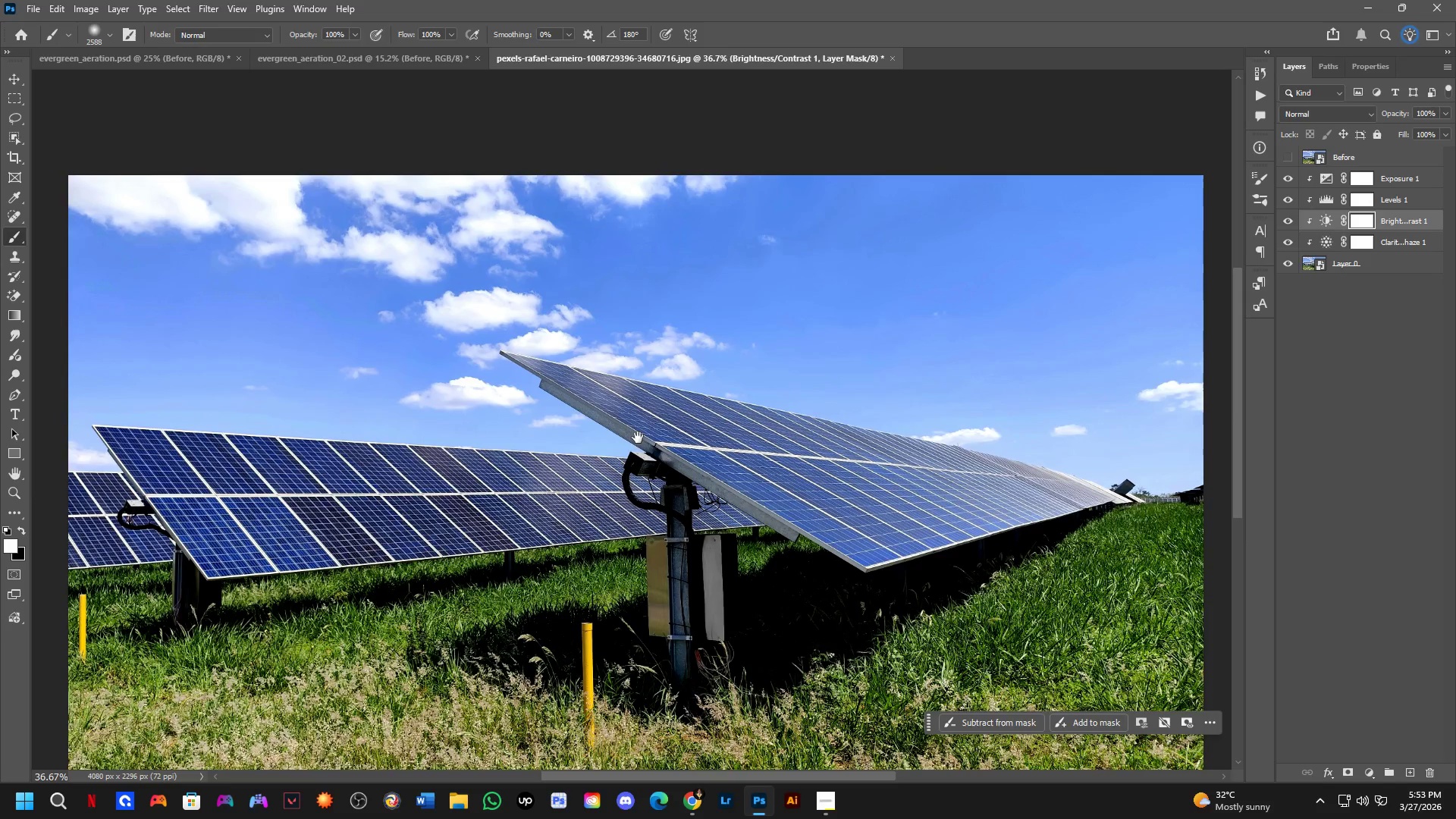 
key(Shift+ShiftLeft)
 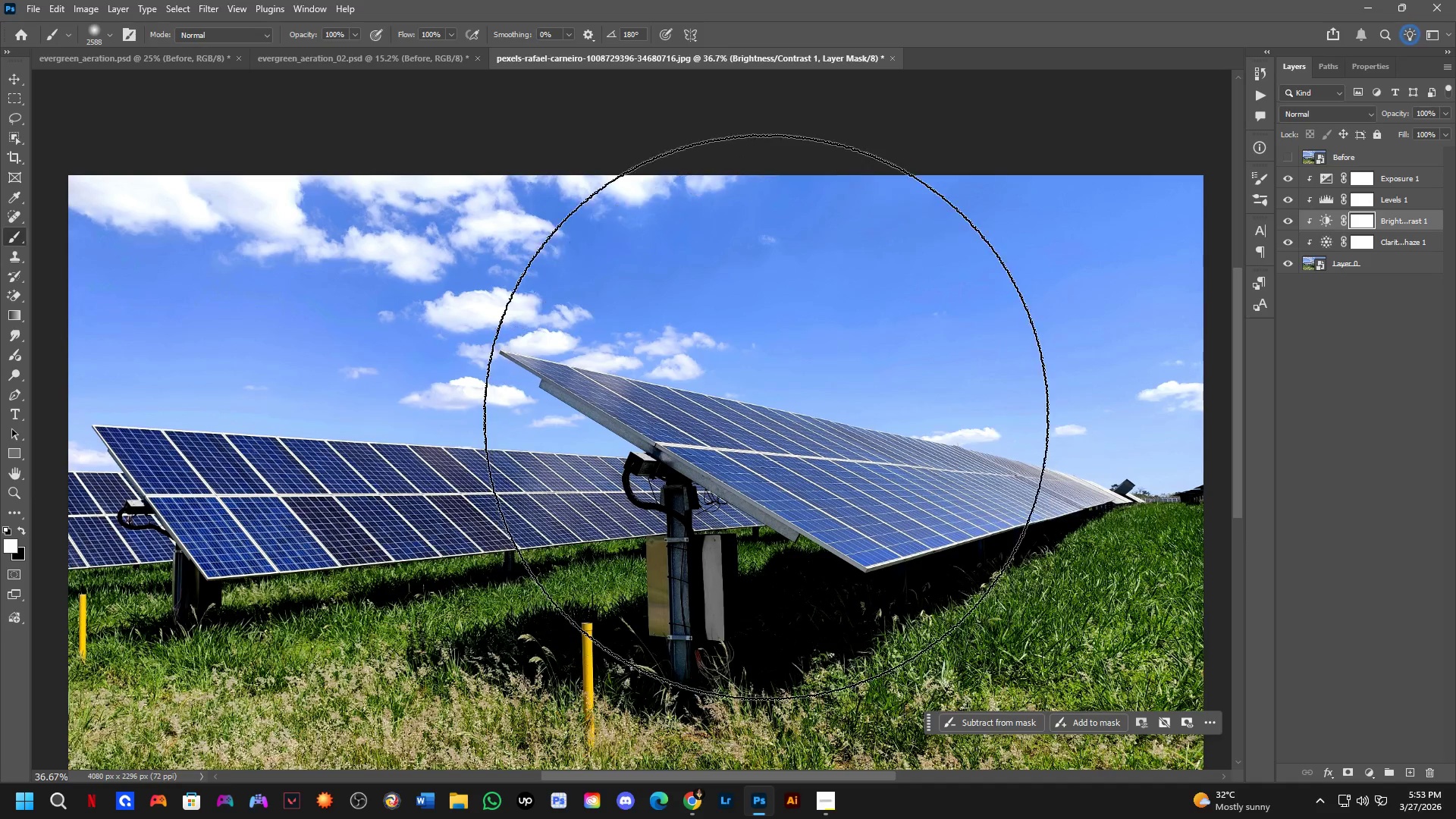 
scroll: coordinate [766, 416], scroll_direction: down, amount: 3.0
 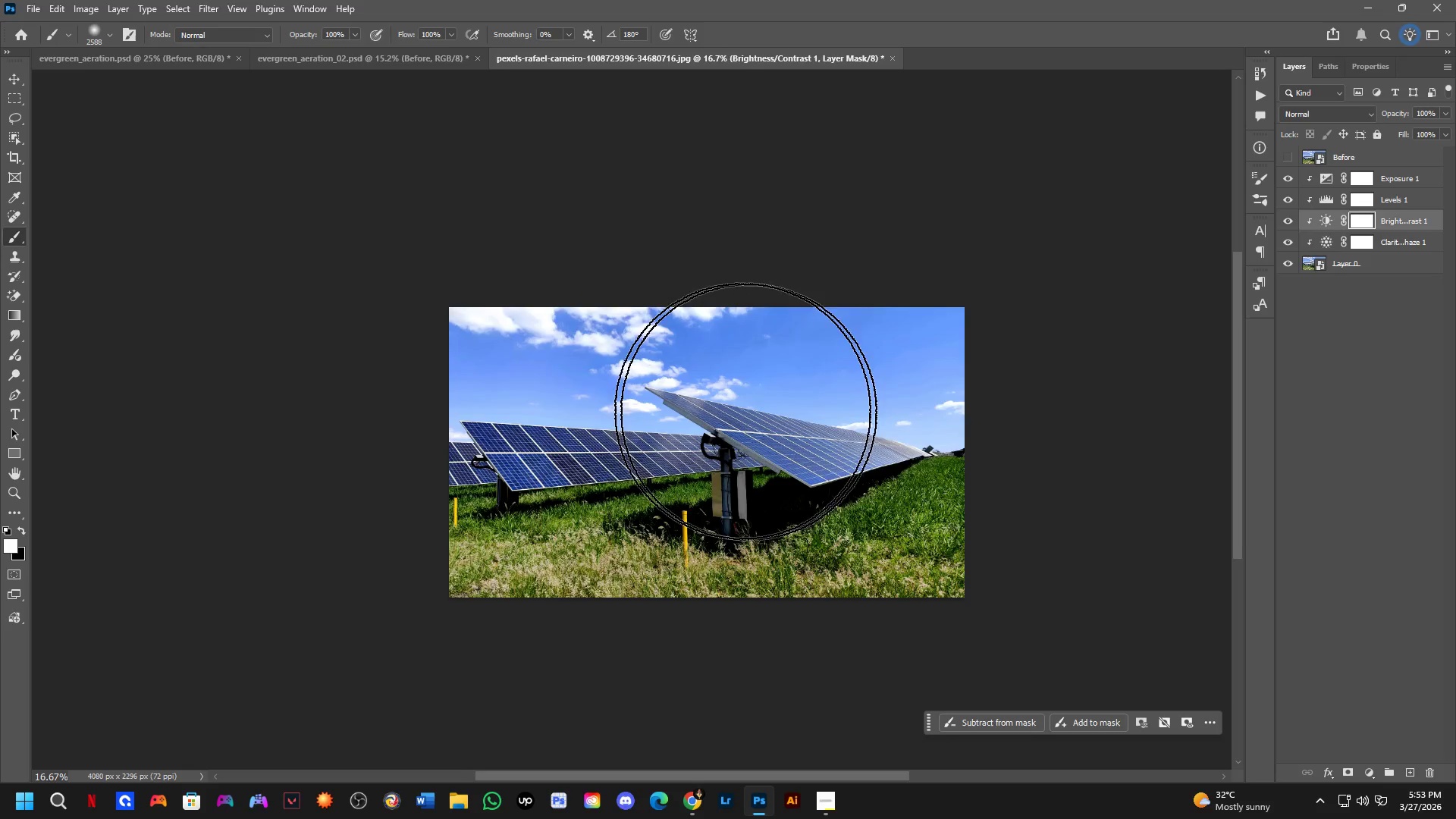 
scroll: coordinate [717, 406], scroll_direction: up, amount: 6.0
 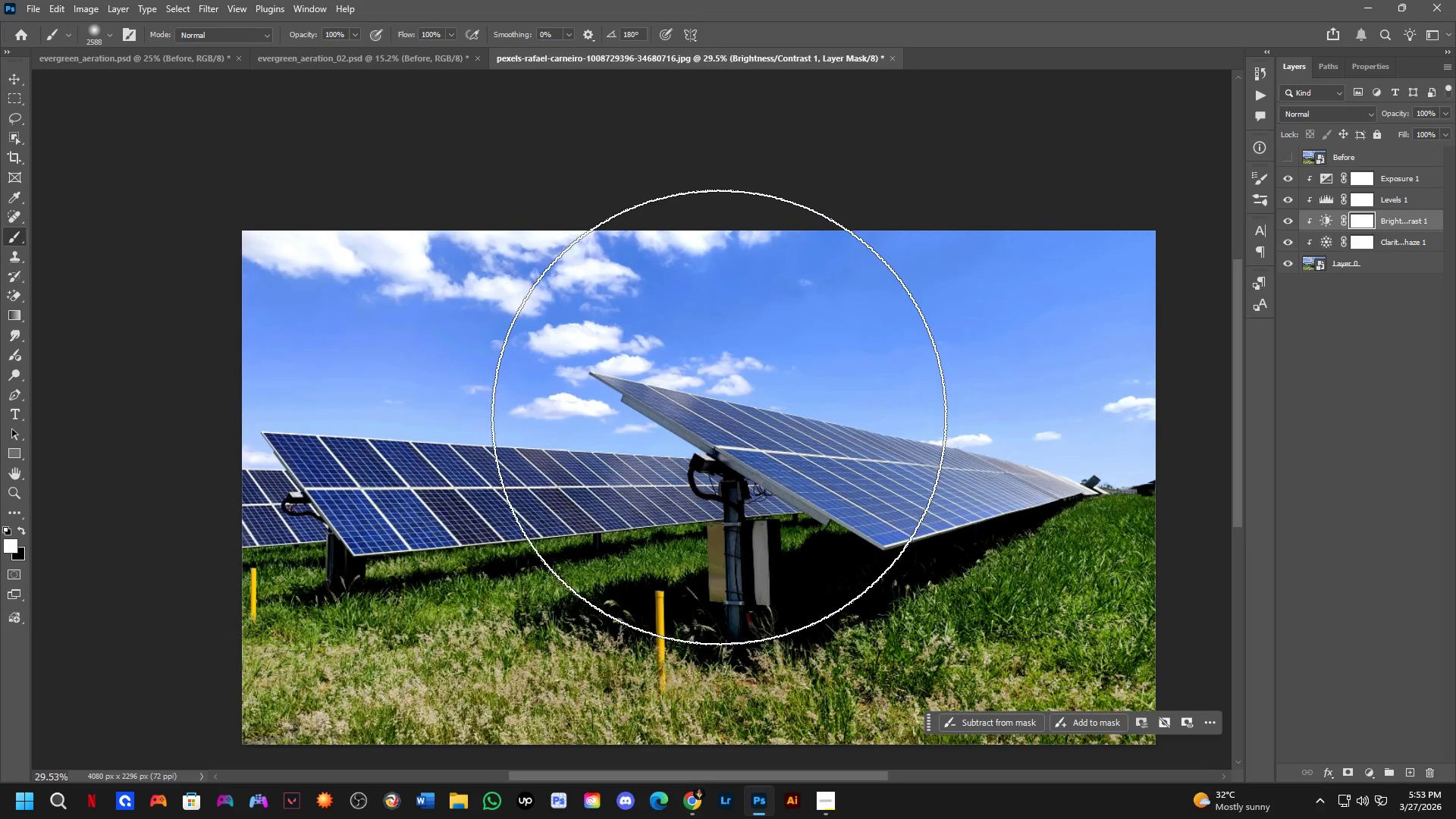 
key(Control+S)
 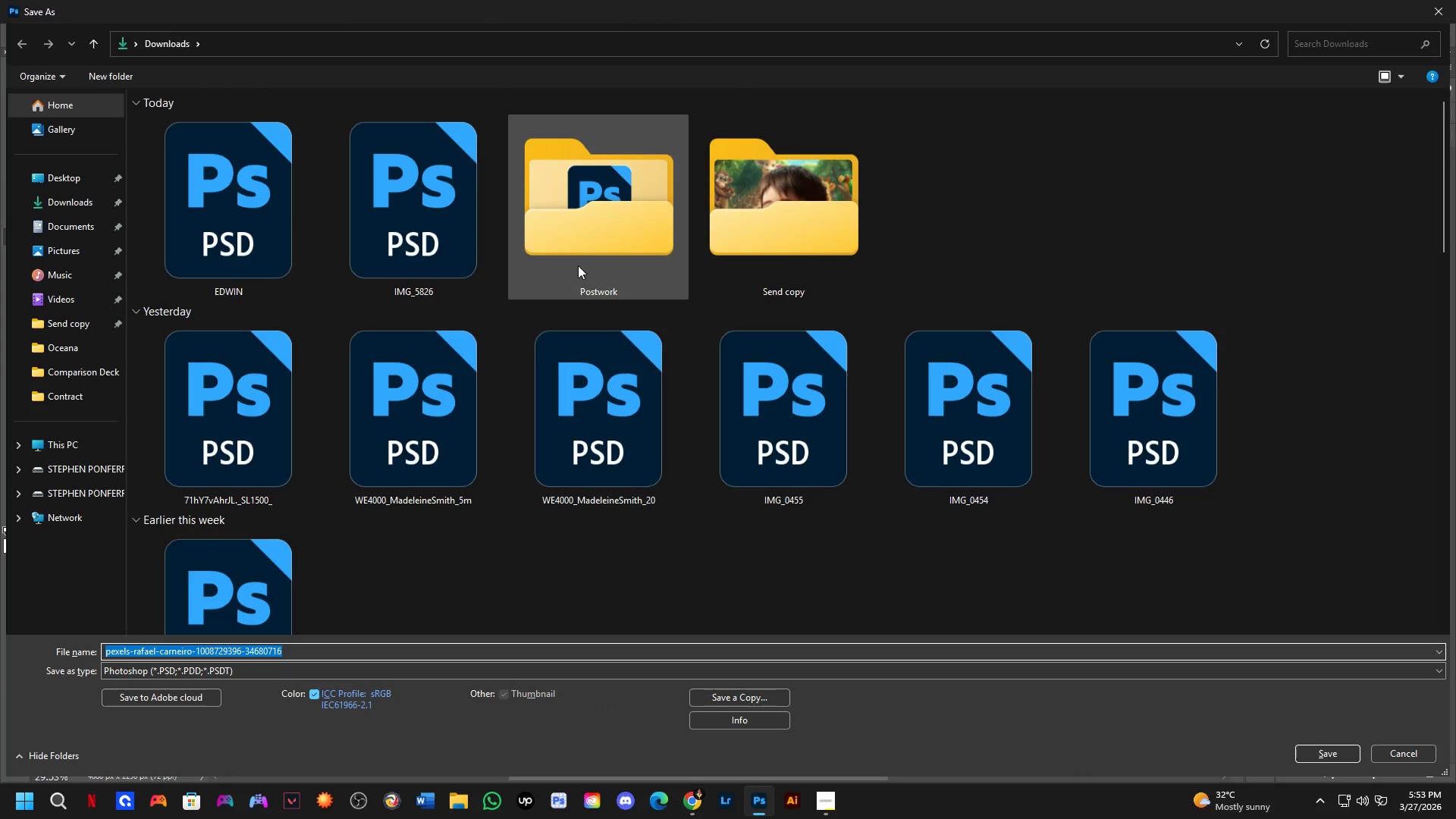 
double_click([594, 251])
 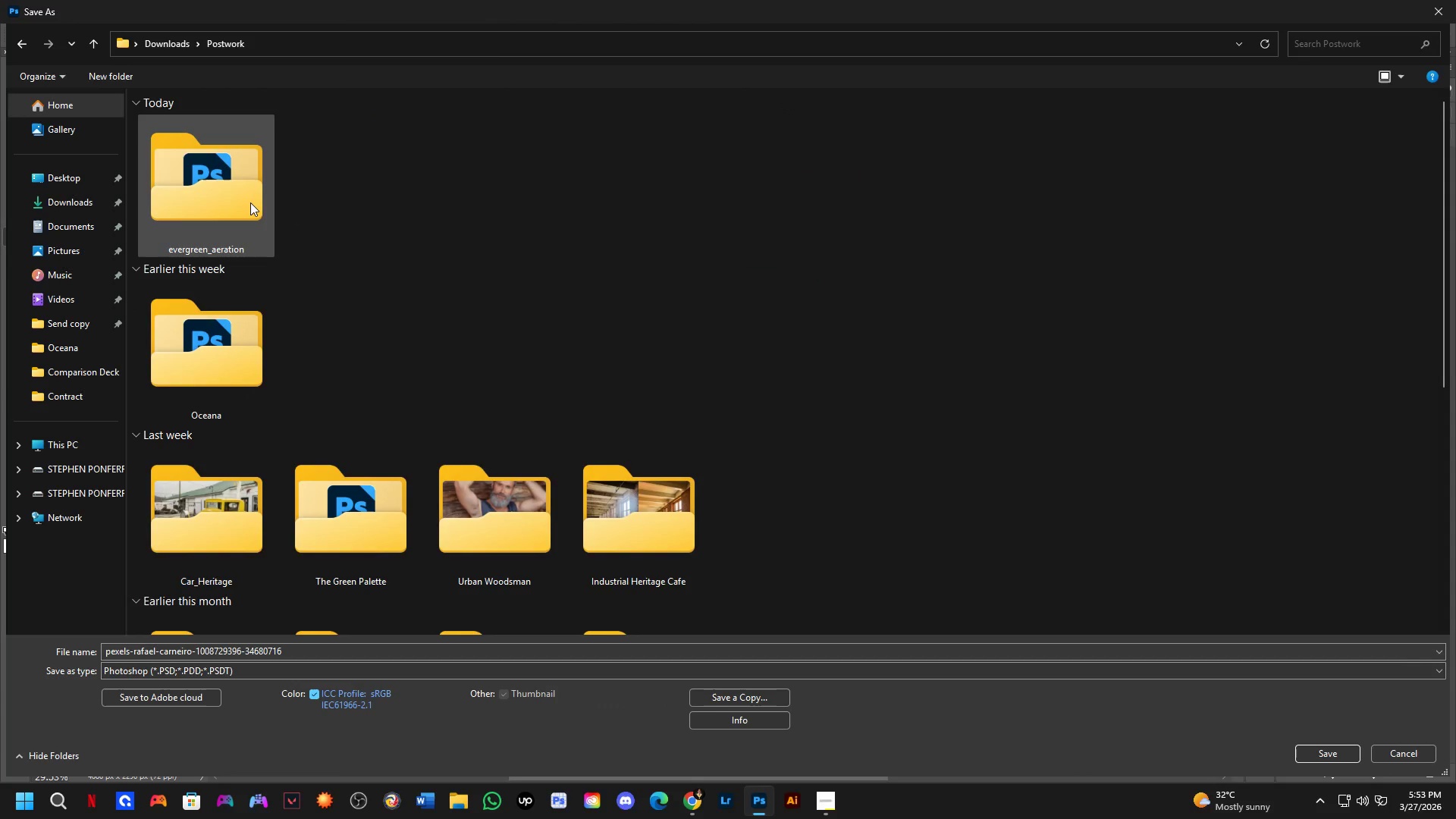 
double_click([249, 202])
 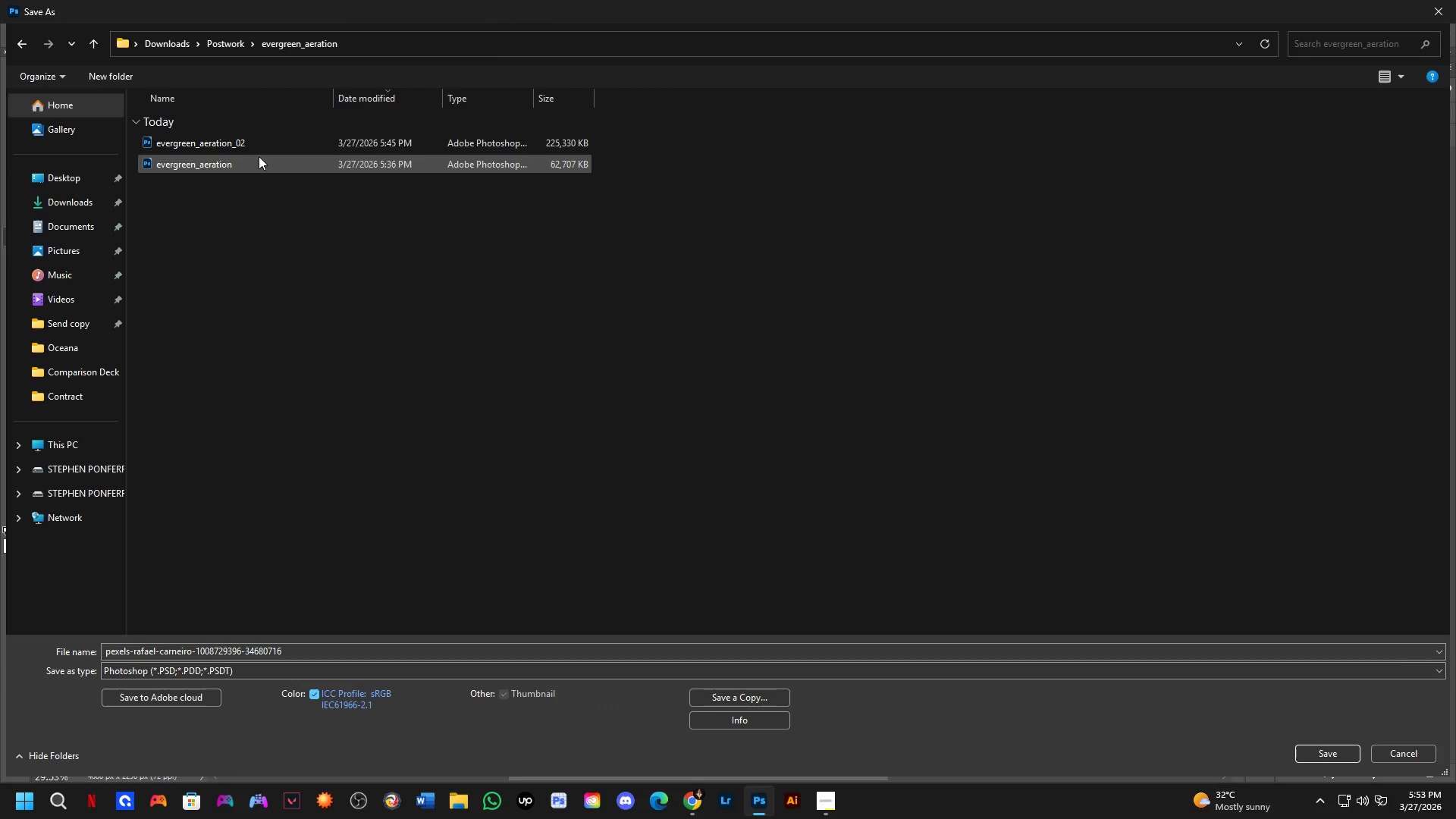 
left_click([265, 144])
 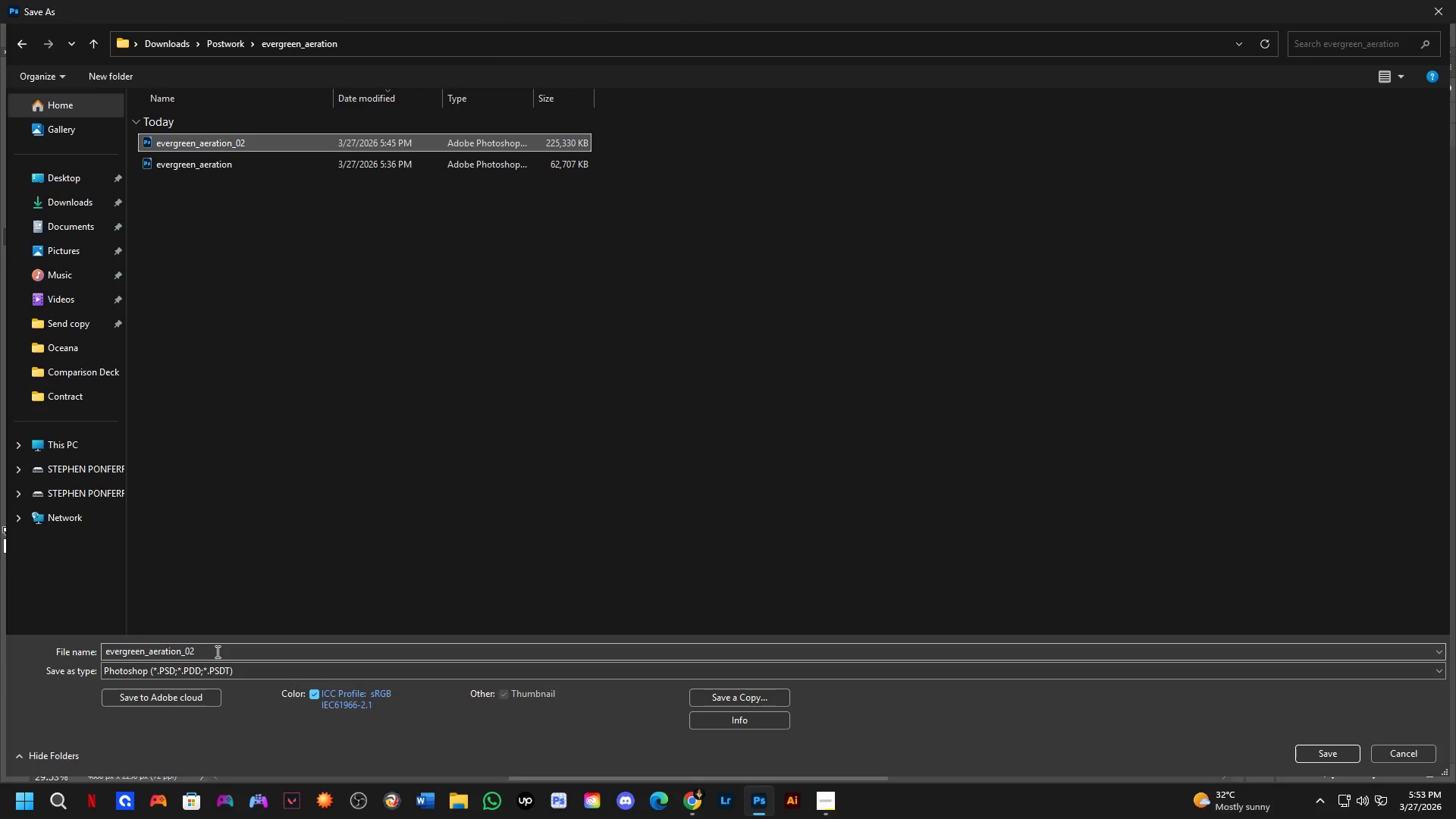 
double_click([216, 651])
 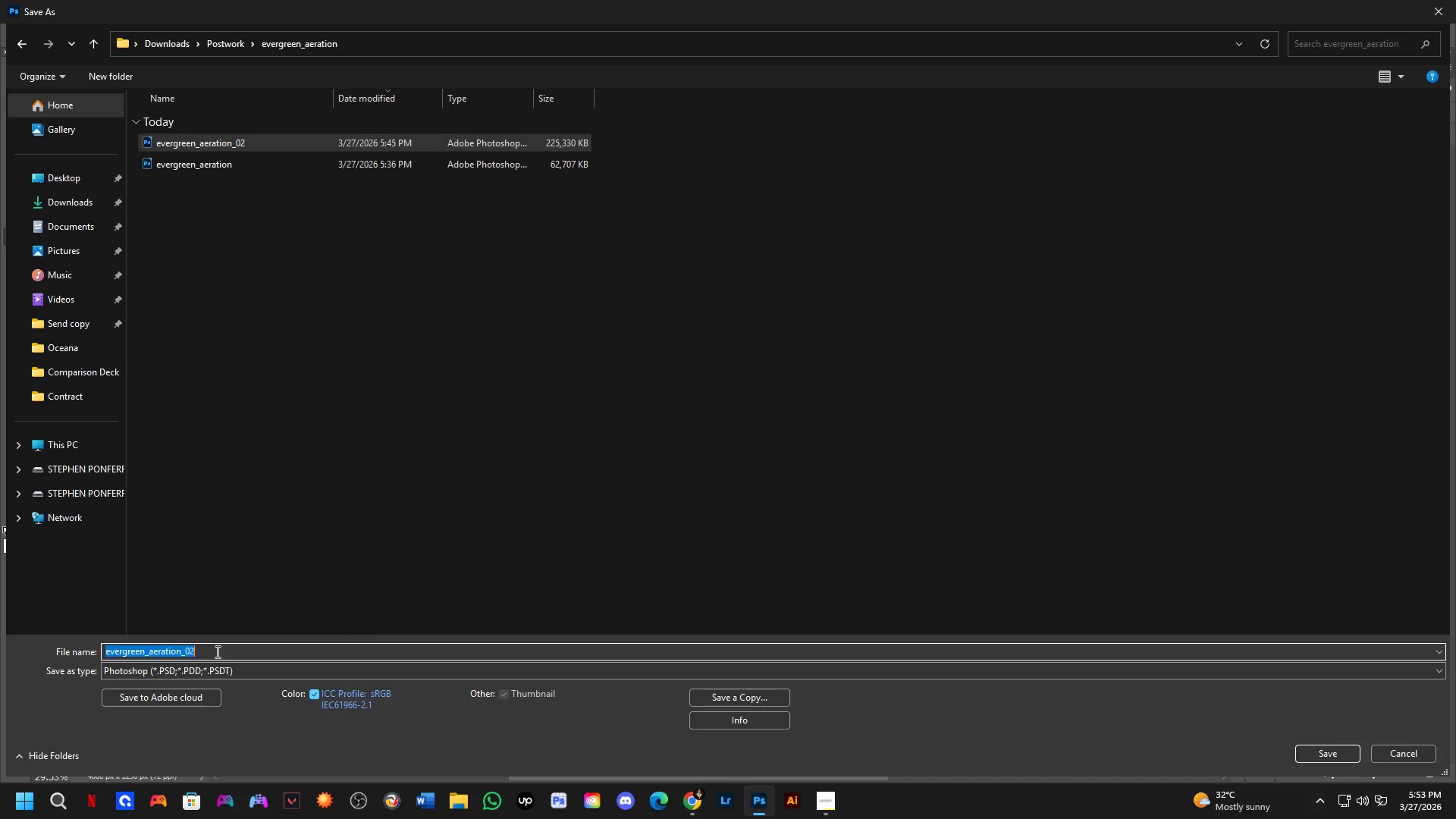 
triple_click([216, 651])
 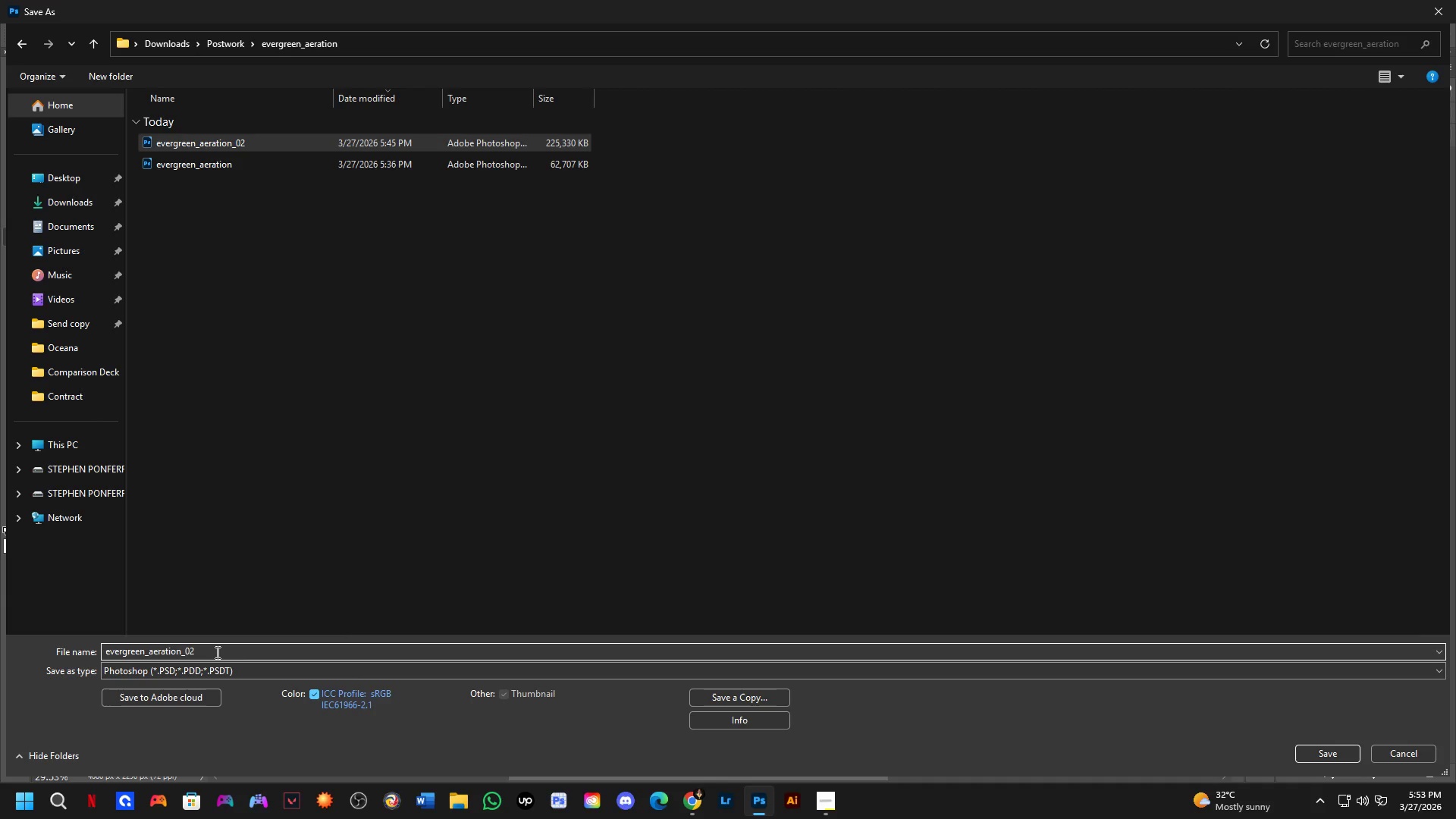 
key(Backspace)
 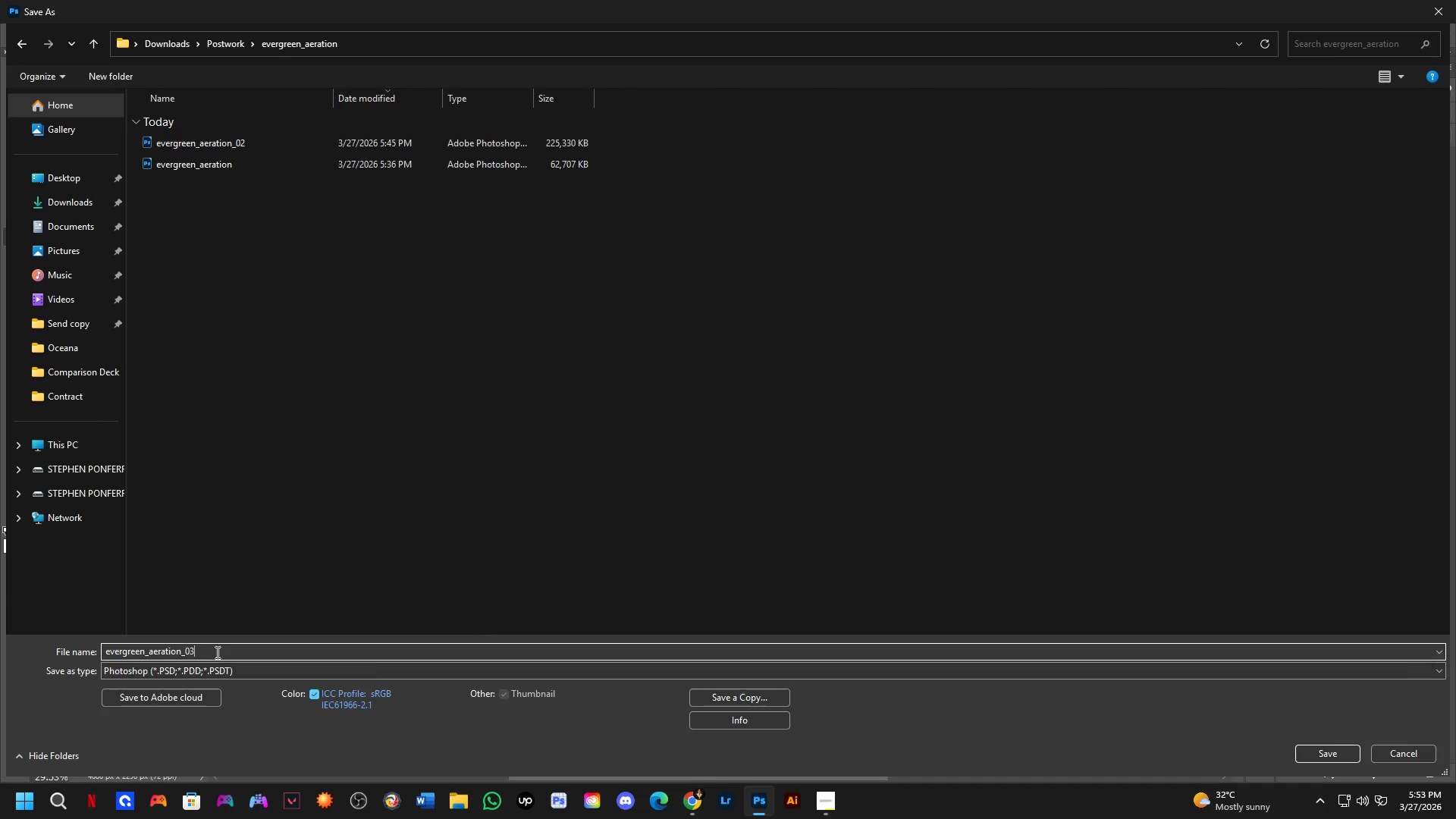 
key(Numpad3)
 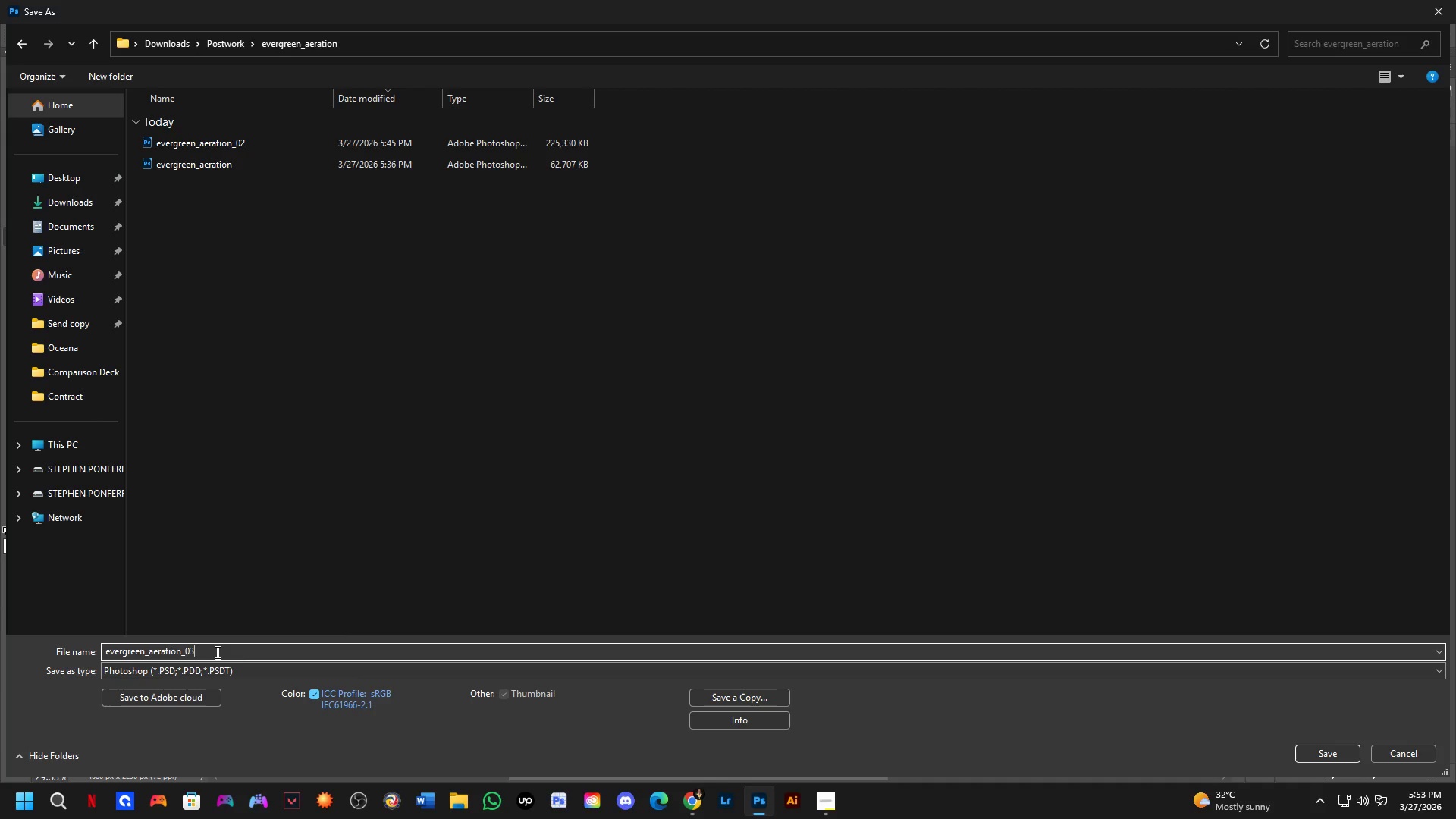 
key(NumpadEnter)
 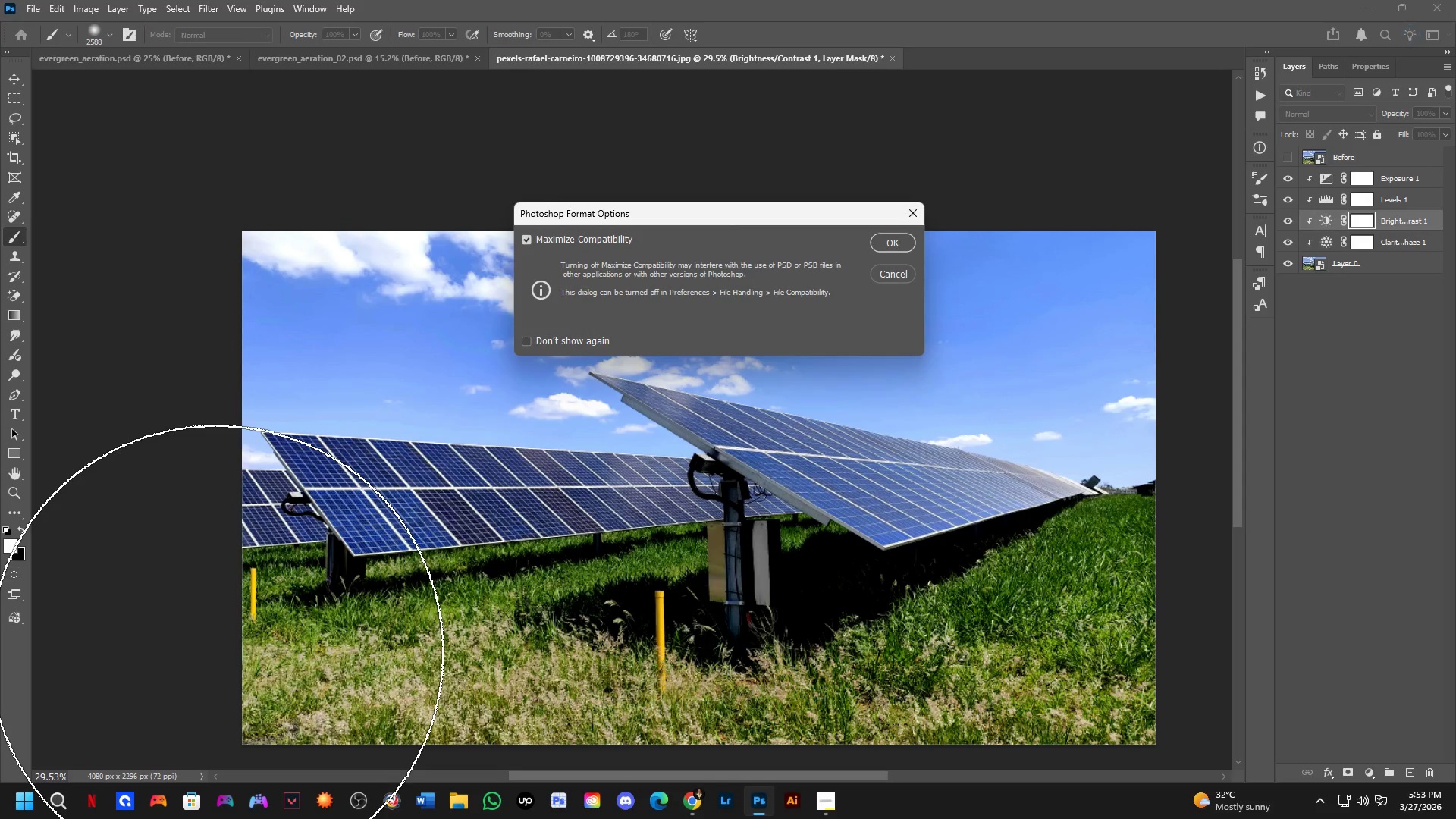 
key(NumpadEnter)
 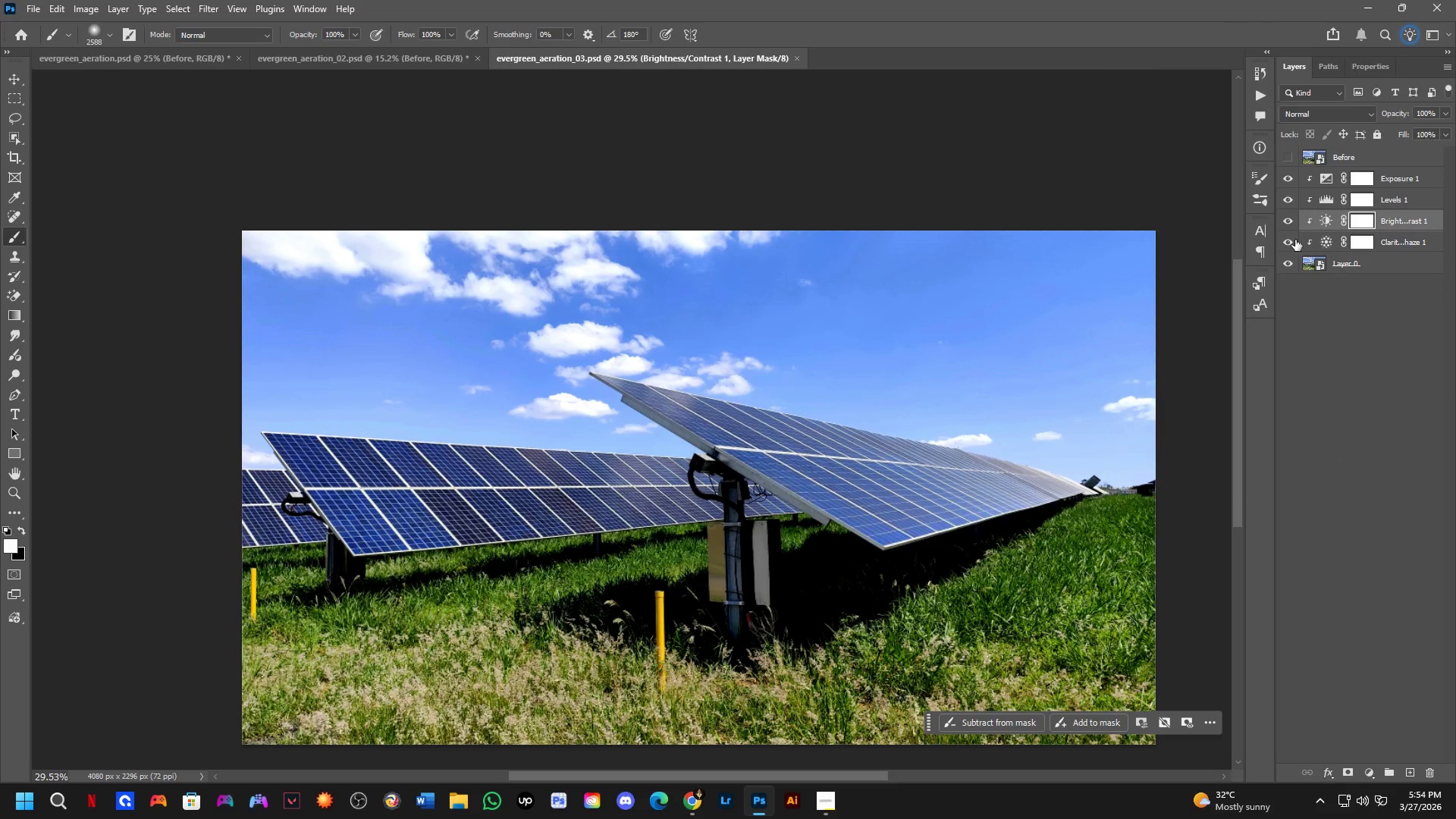 
left_click([1430, 180])
 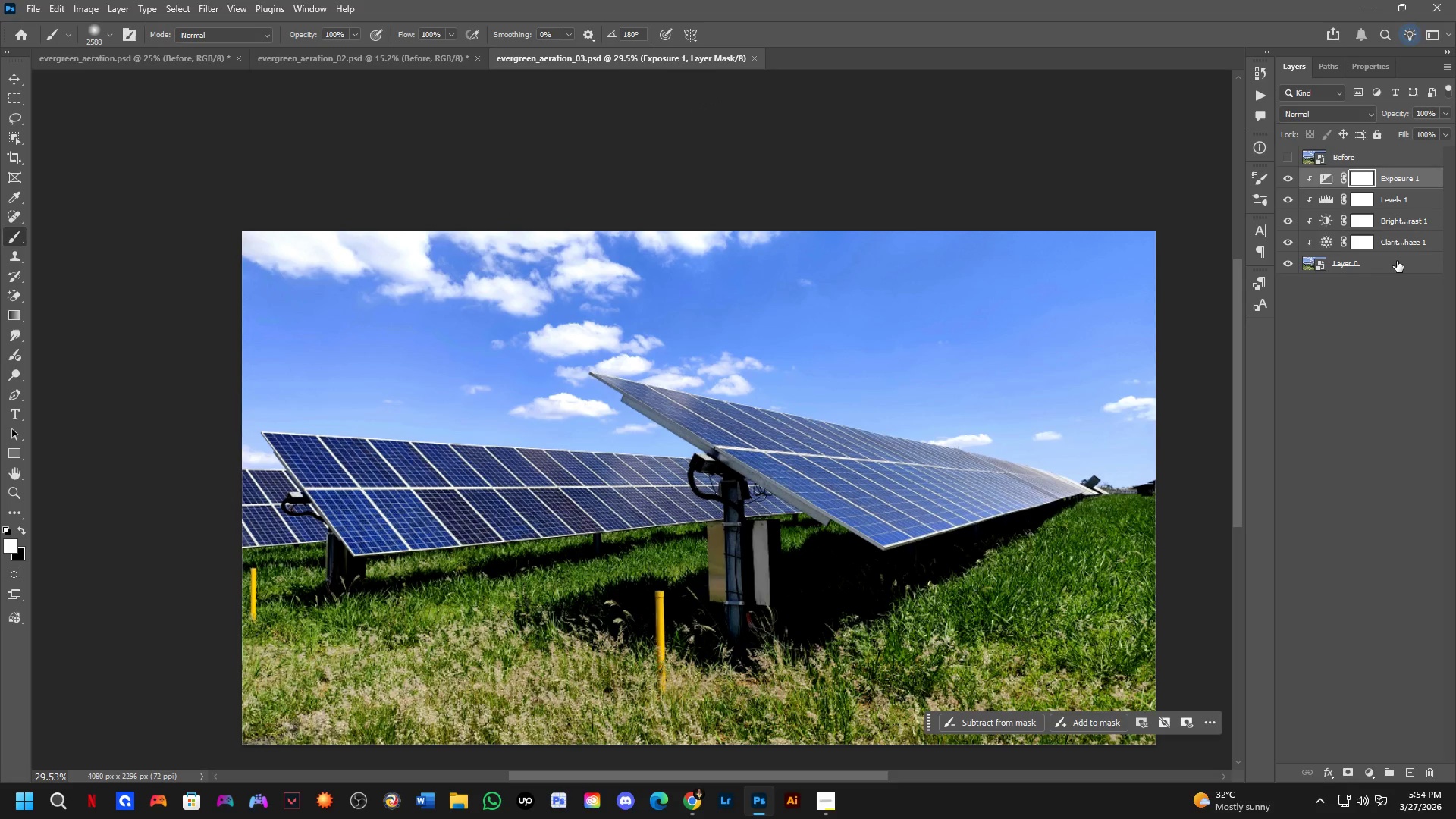 
key(Control+ControlLeft)
 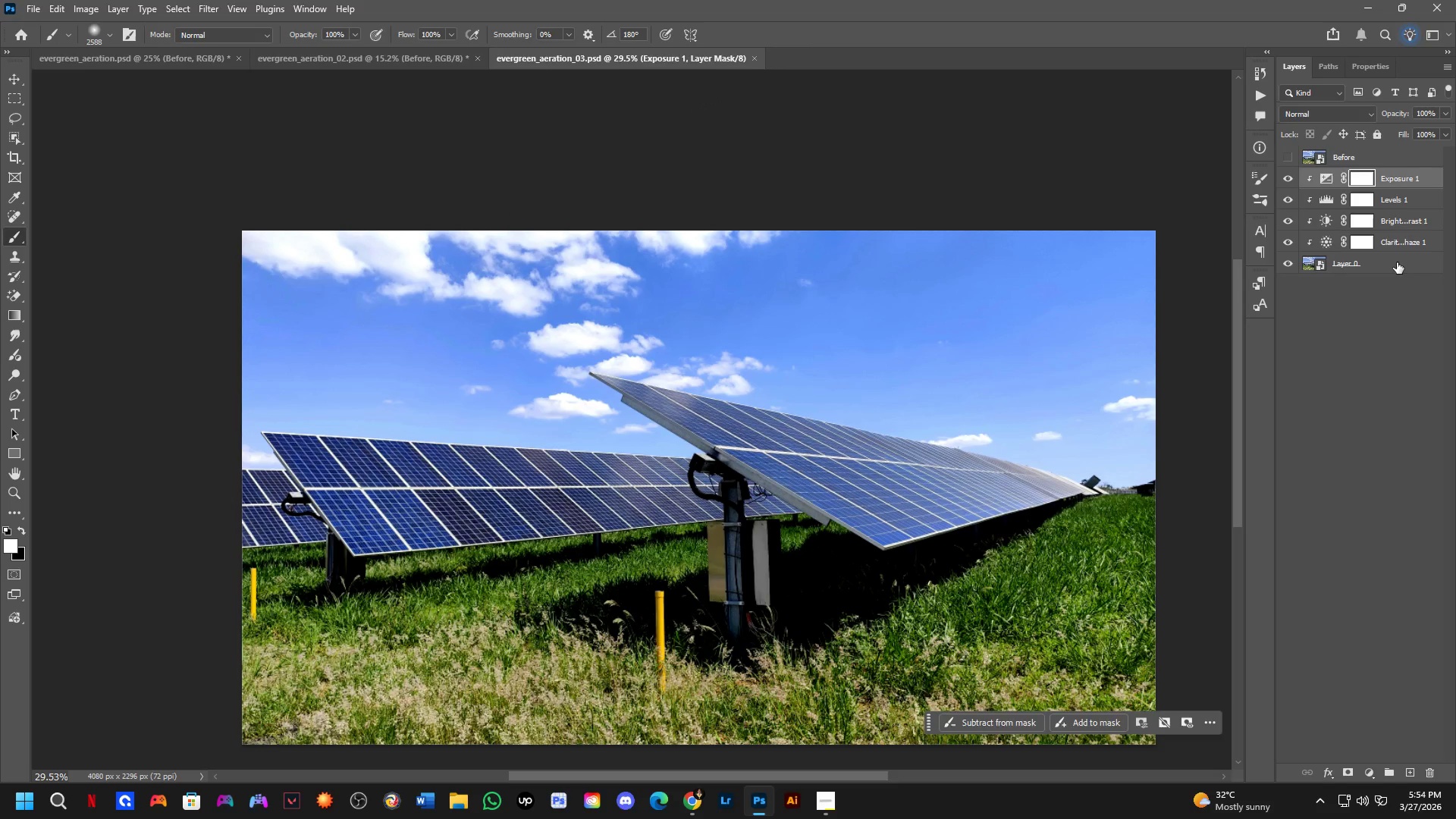 
key(Control+Shift+ShiftLeft)
 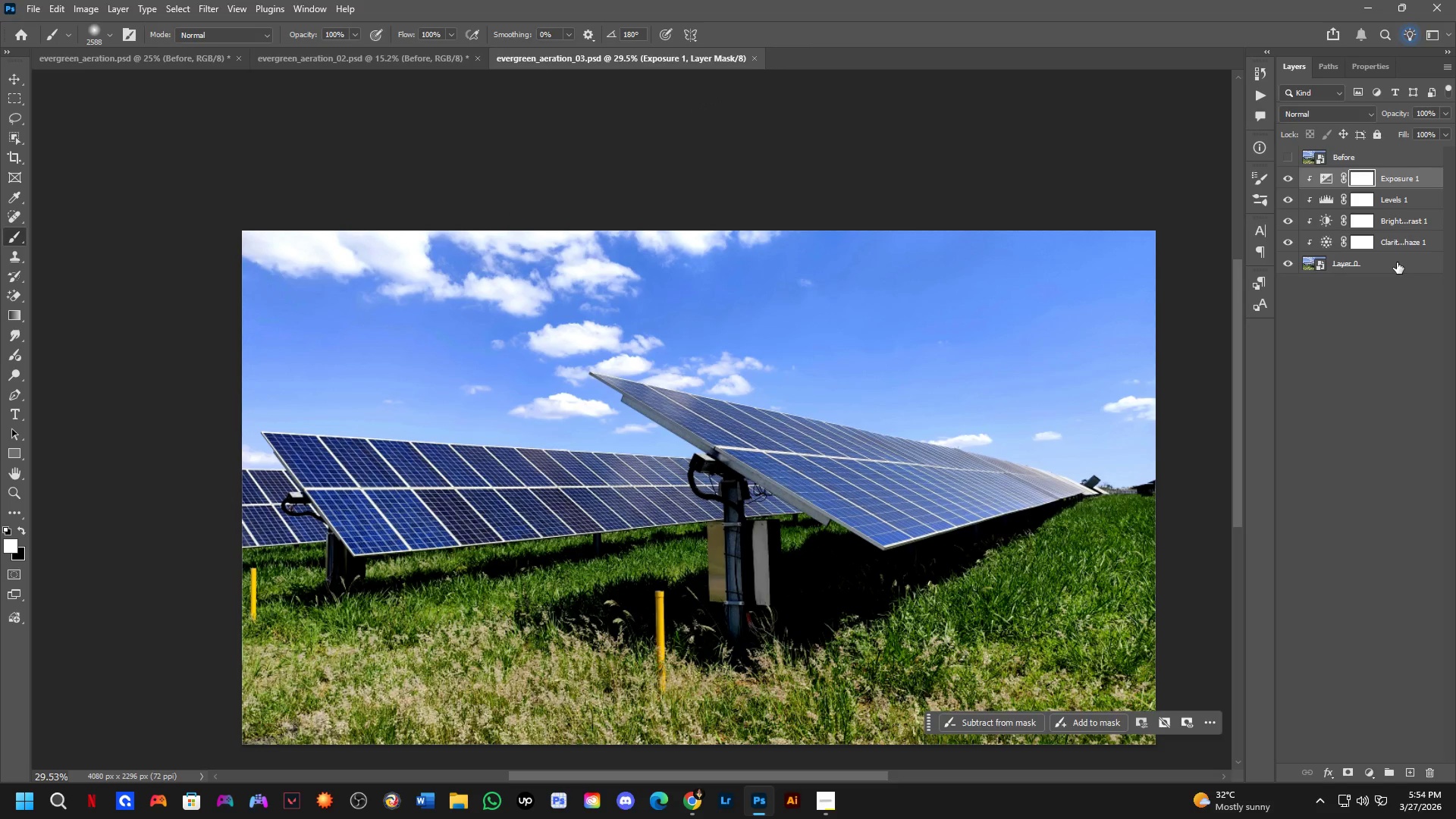 
left_click([1397, 262])
 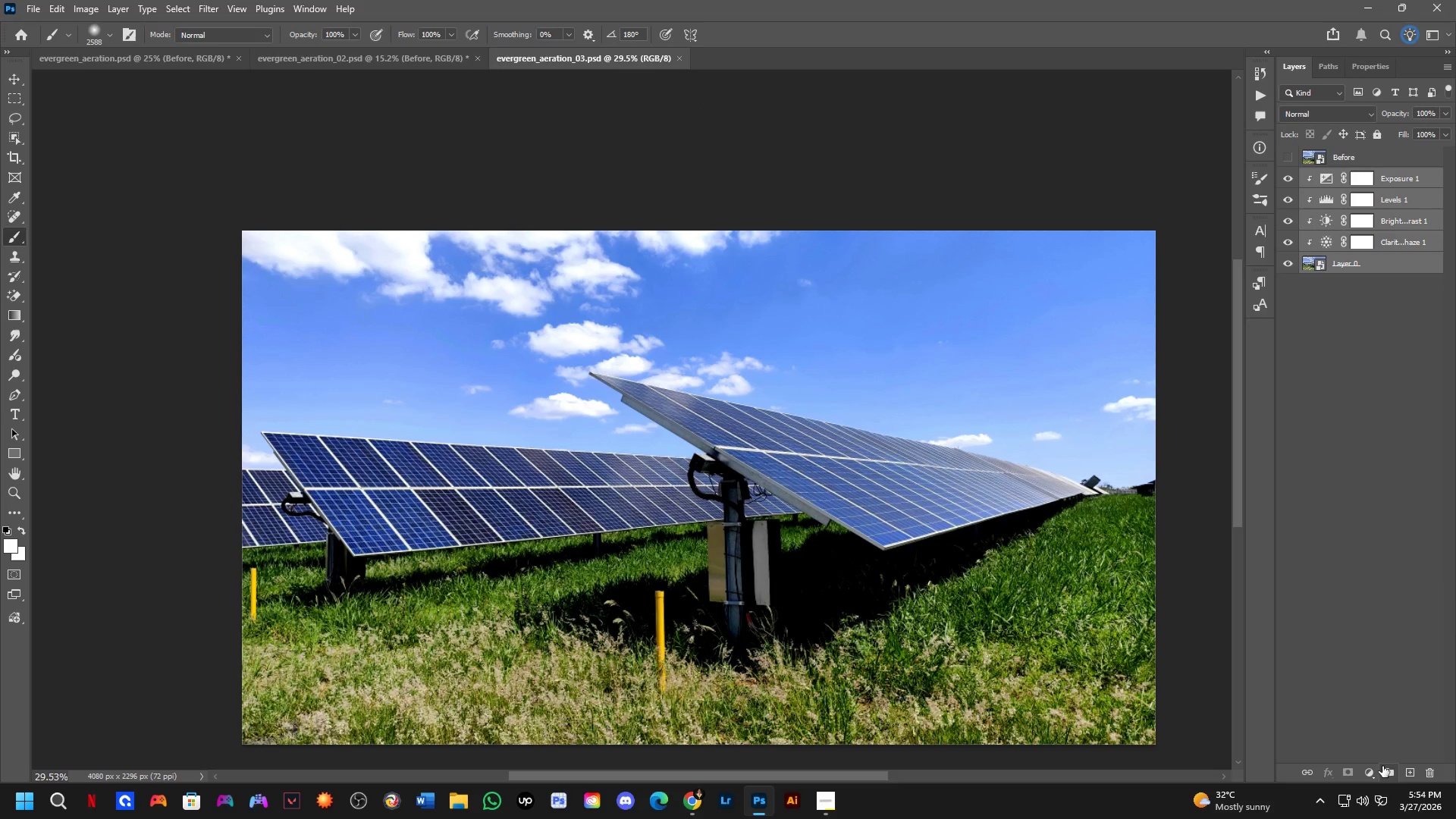 
left_click([1386, 766])
 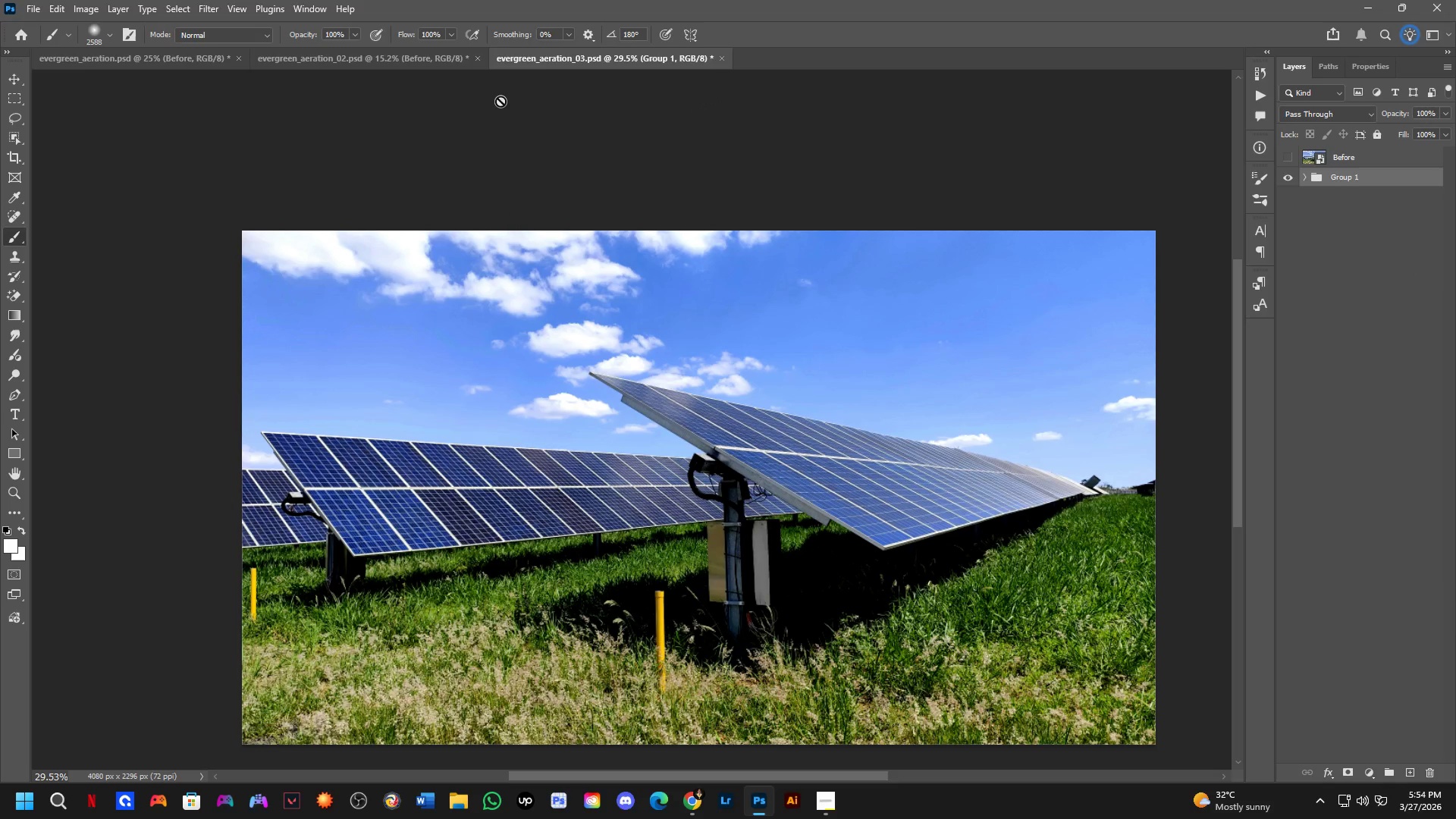 
key(Control+ControlLeft)
 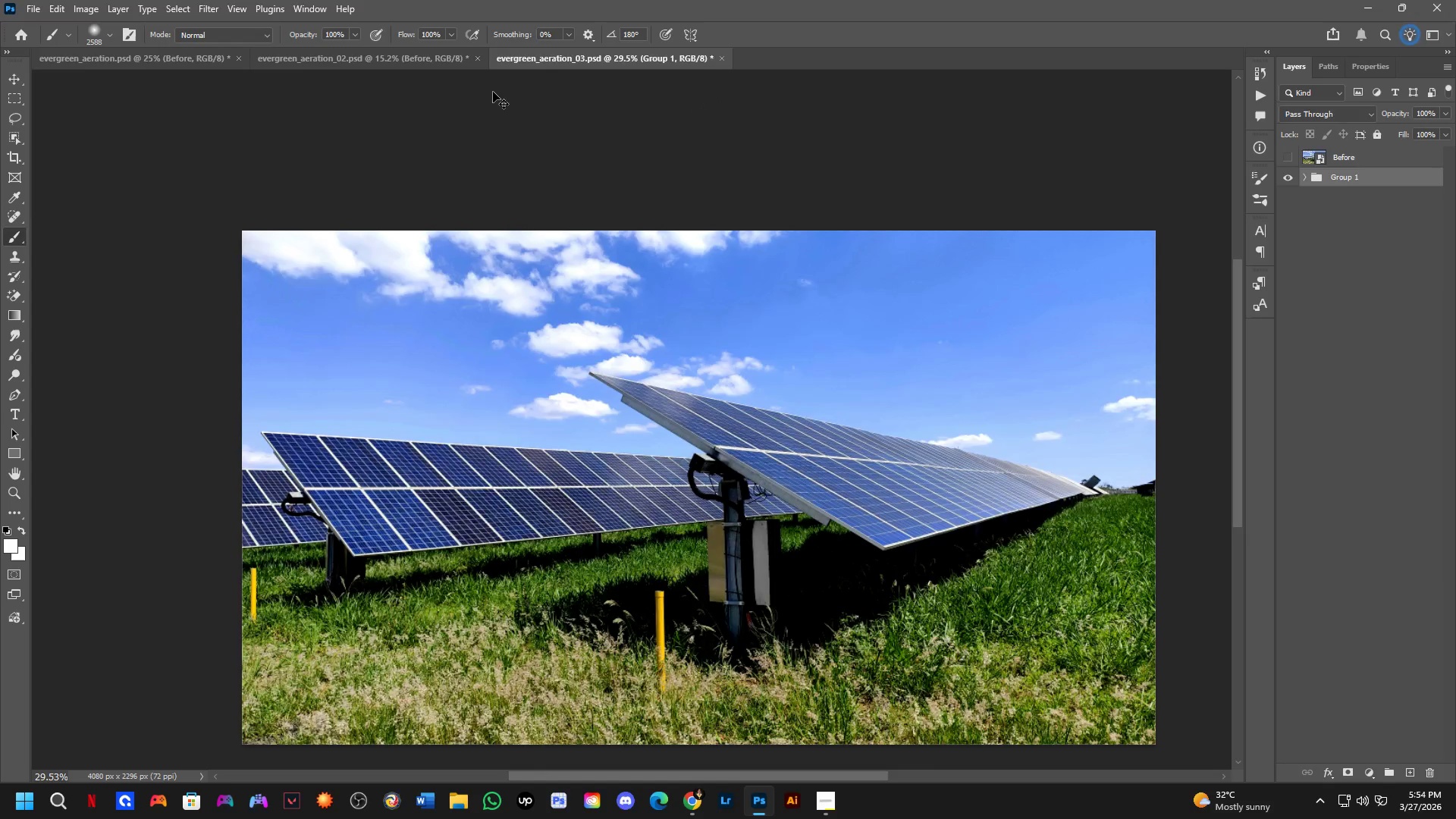 
key(Control+Tab)
 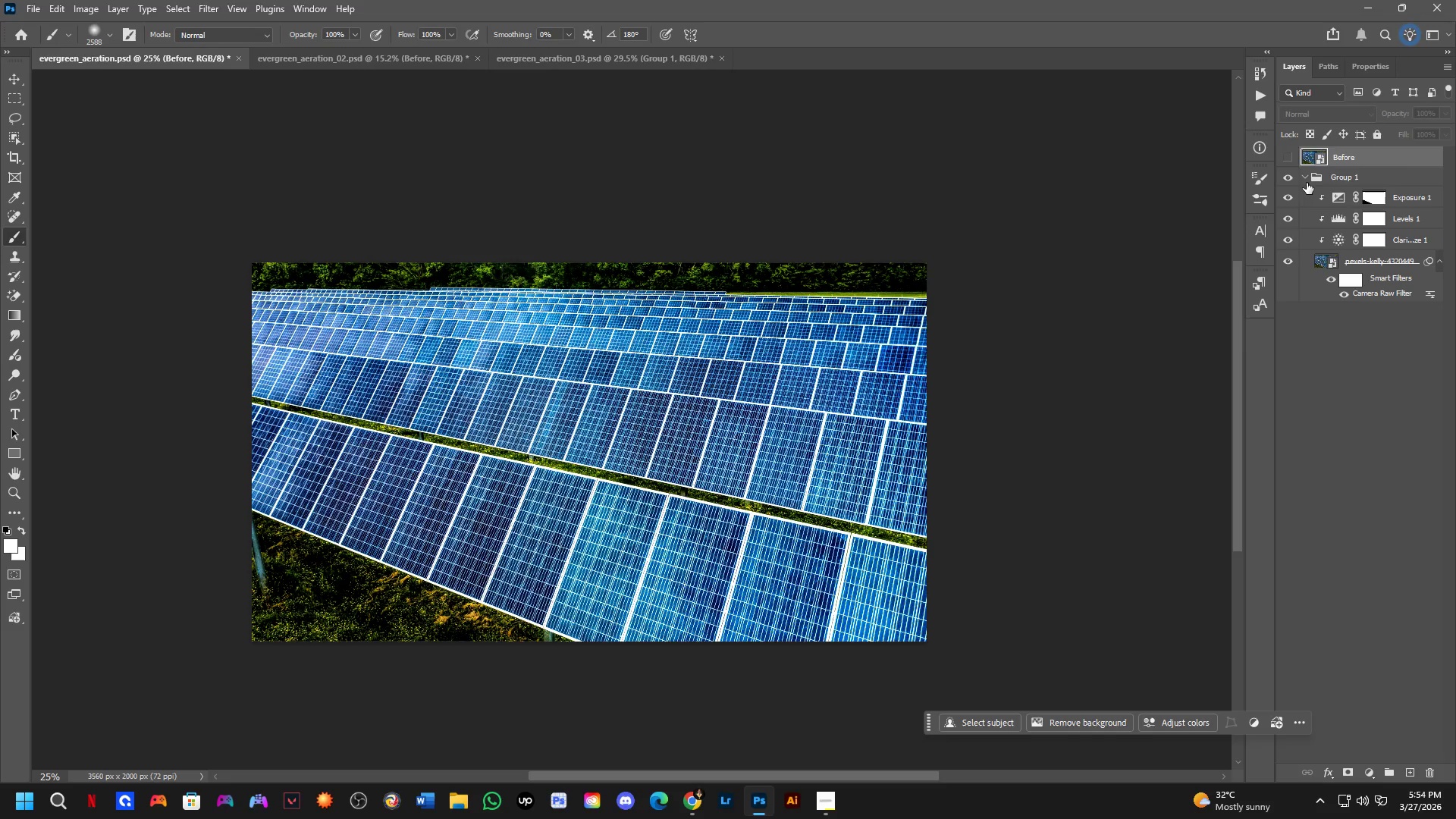 
left_click([1307, 183])
 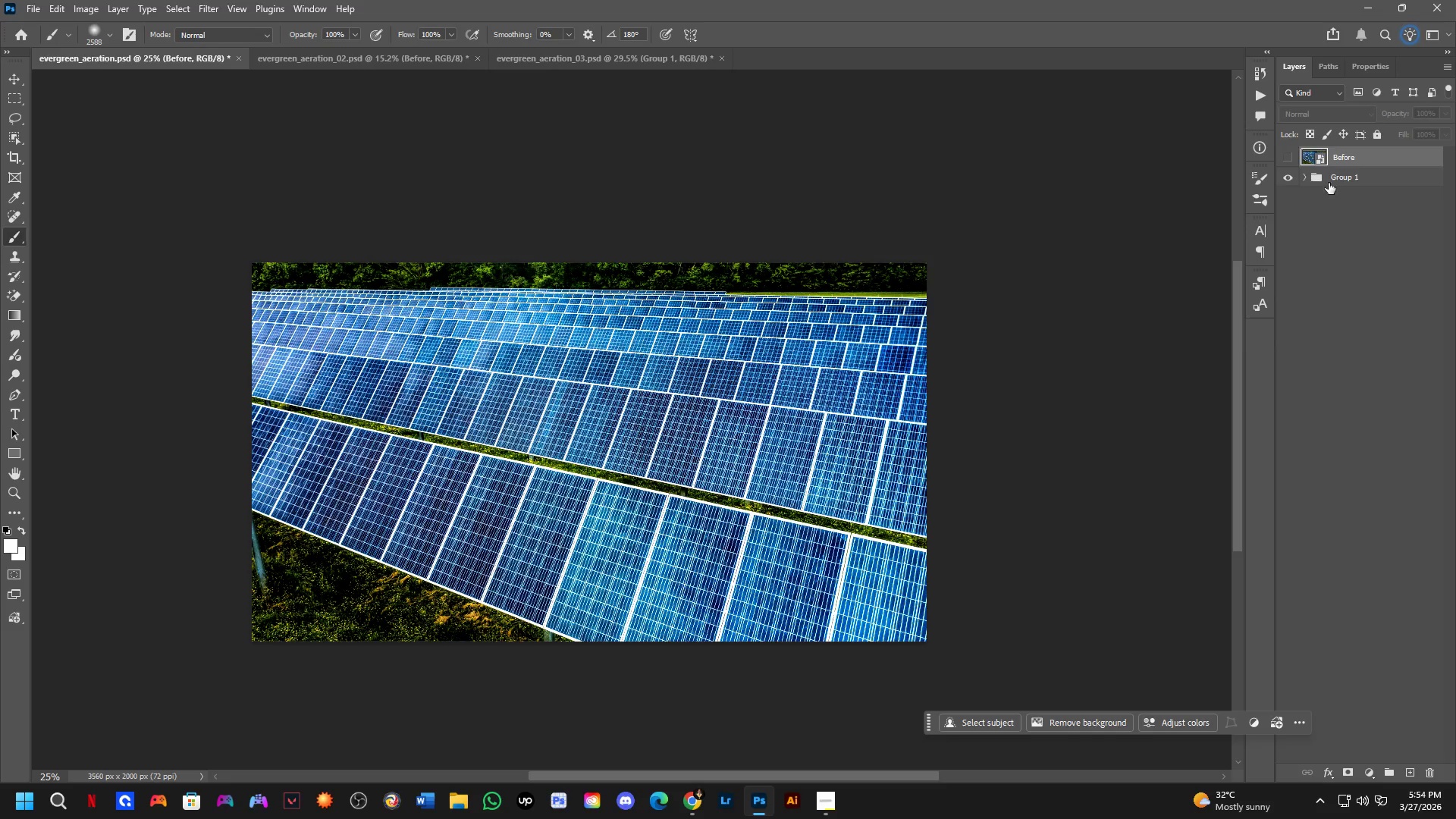 
key(Control+ControlLeft)
 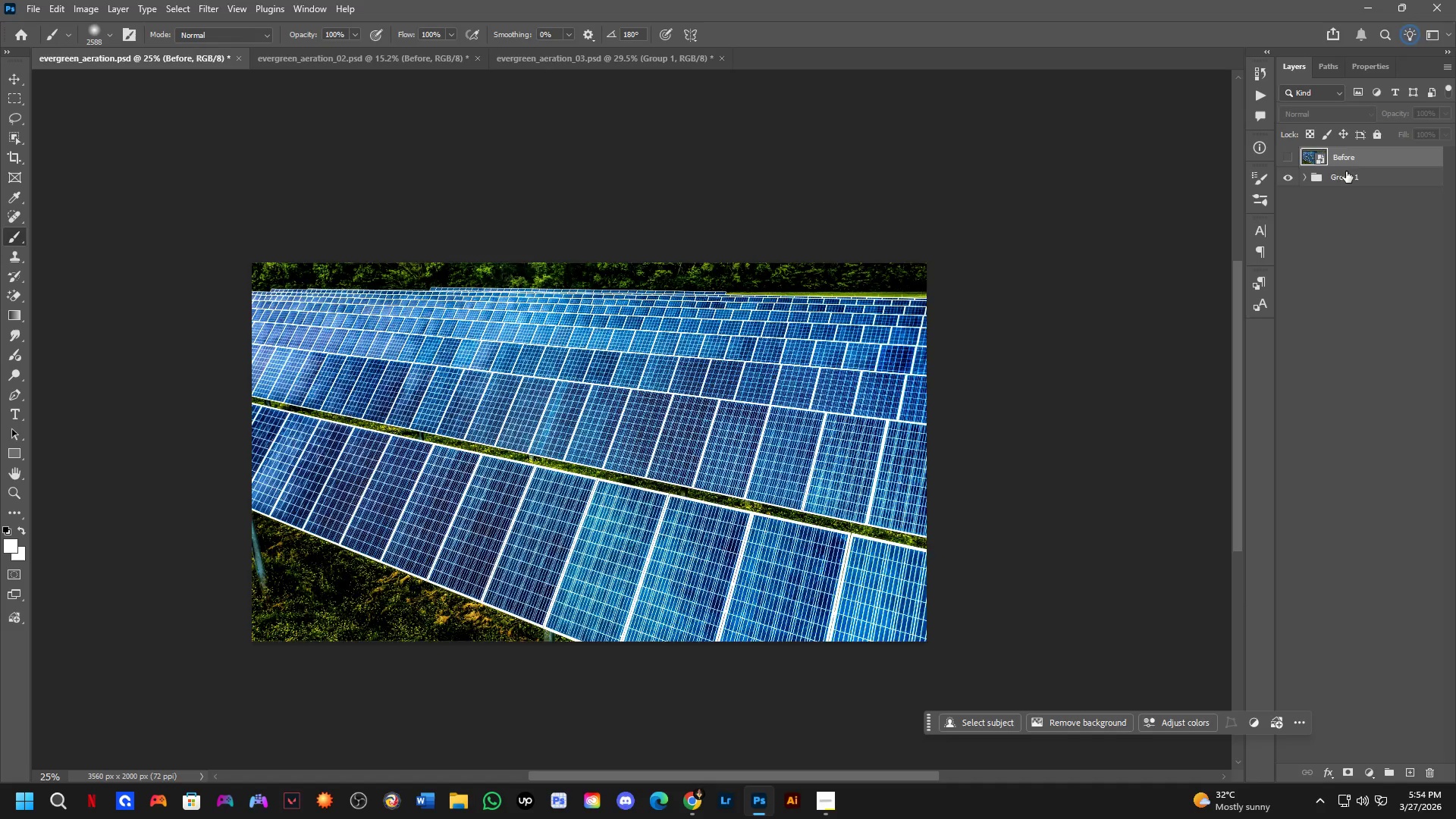 
key(Control+Tab)
 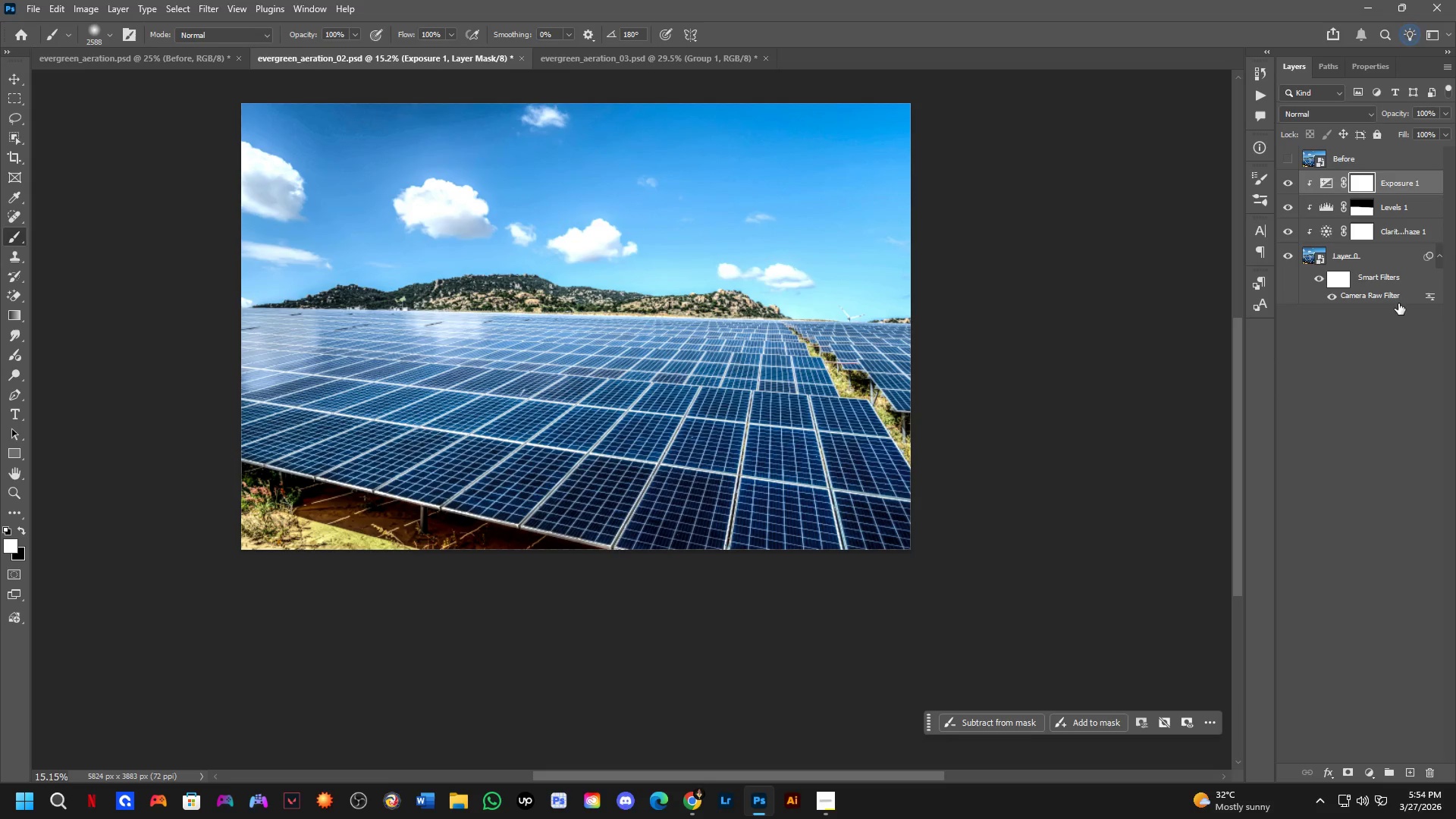 
hold_key(key=ControlLeft, duration=0.92)
hold_key(key=ShiftLeft, duration=0.89)
left_click([1388, 268])
 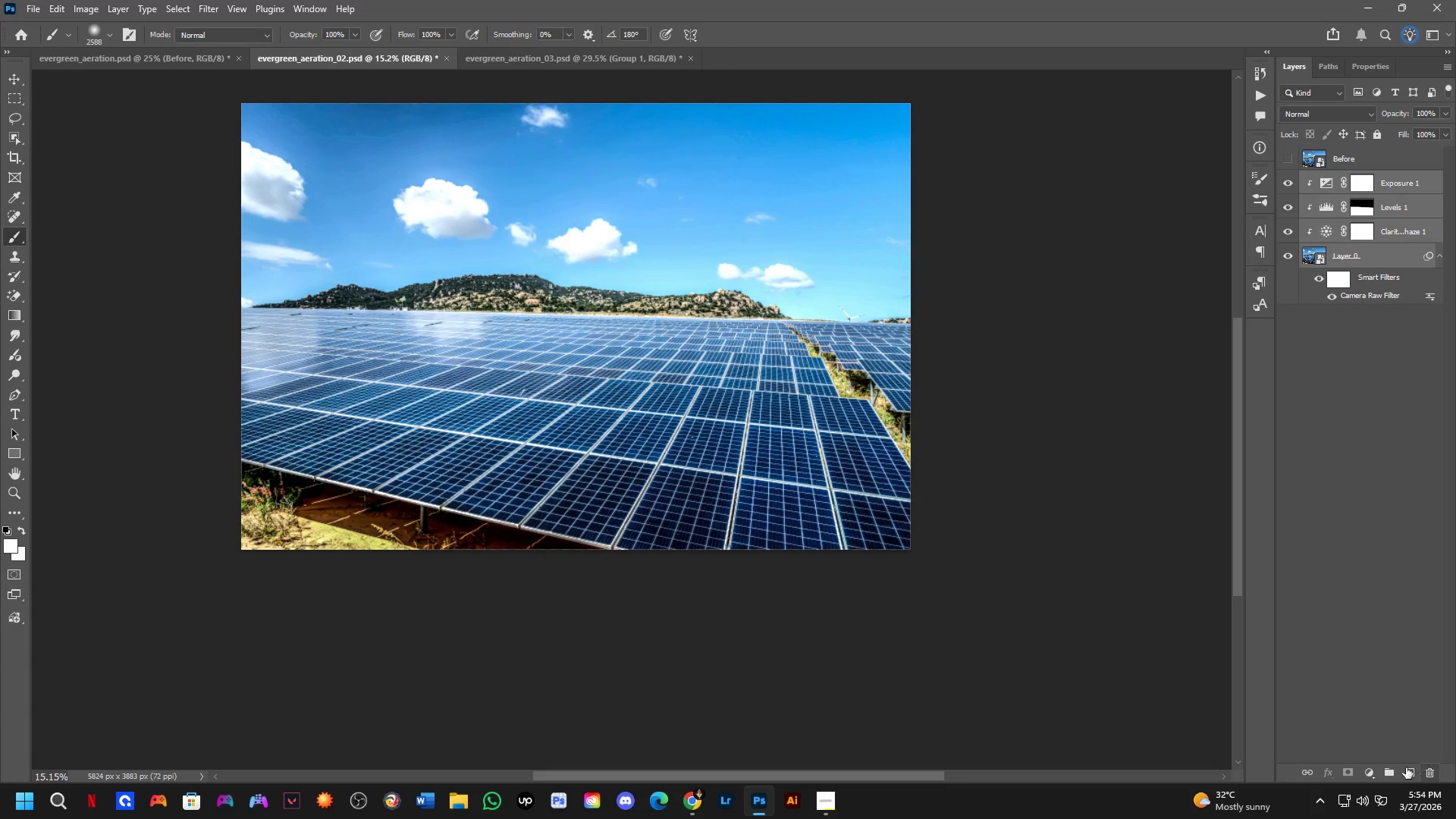 
left_click([1388, 773])
 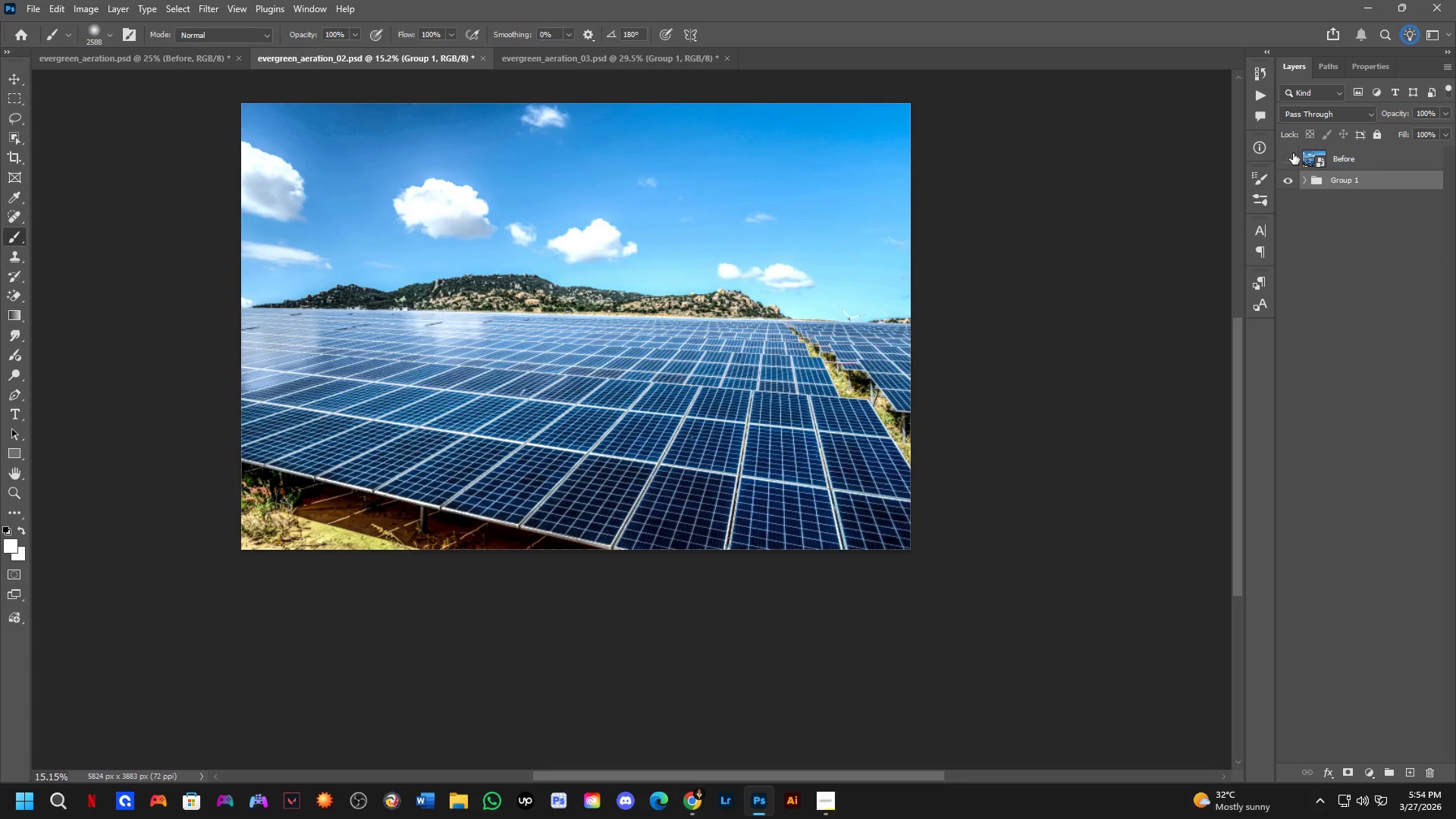 
key(Control+ControlLeft)
 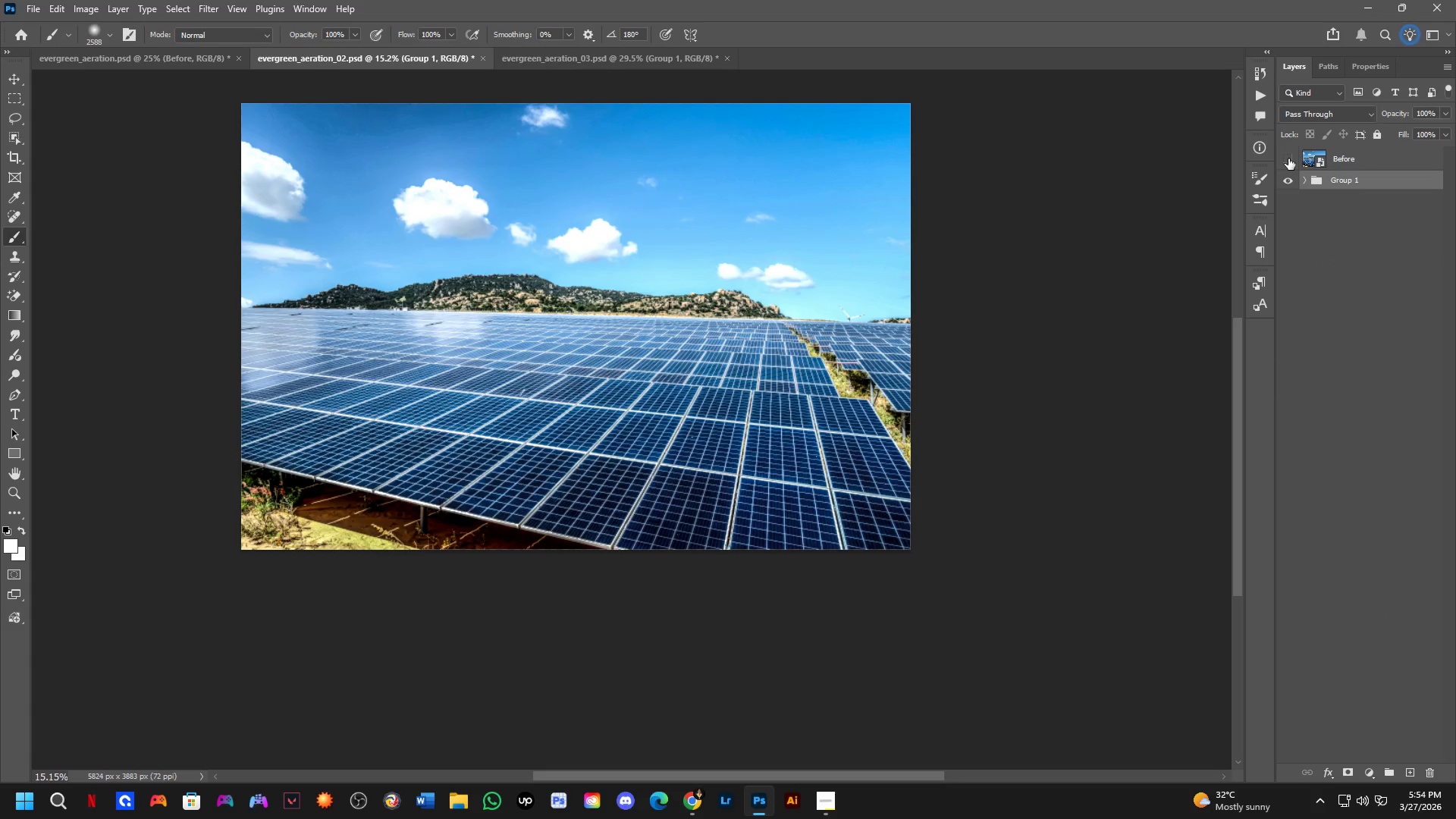 
key(Control+Tab)
 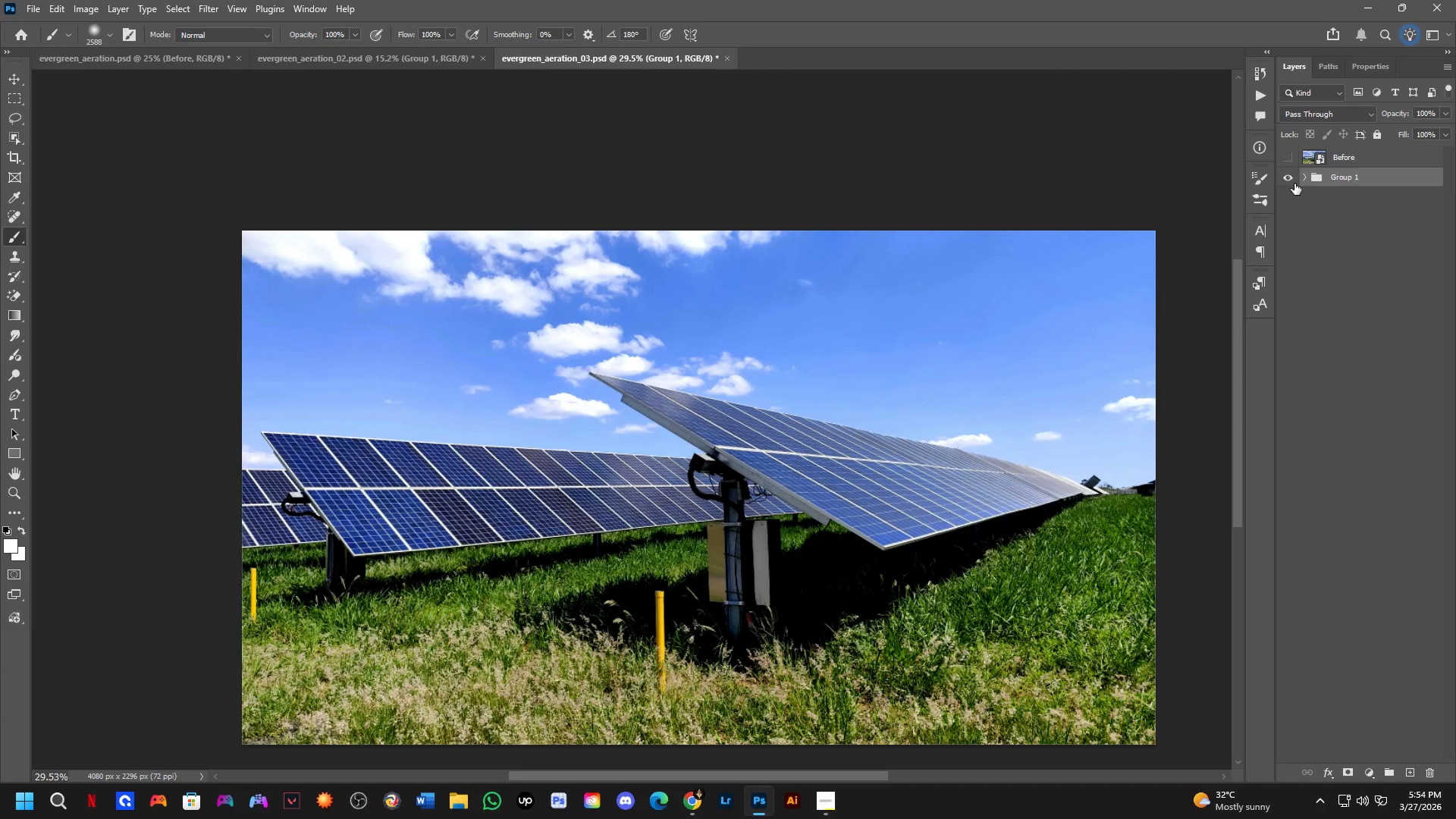 
key(Control+ControlLeft)
 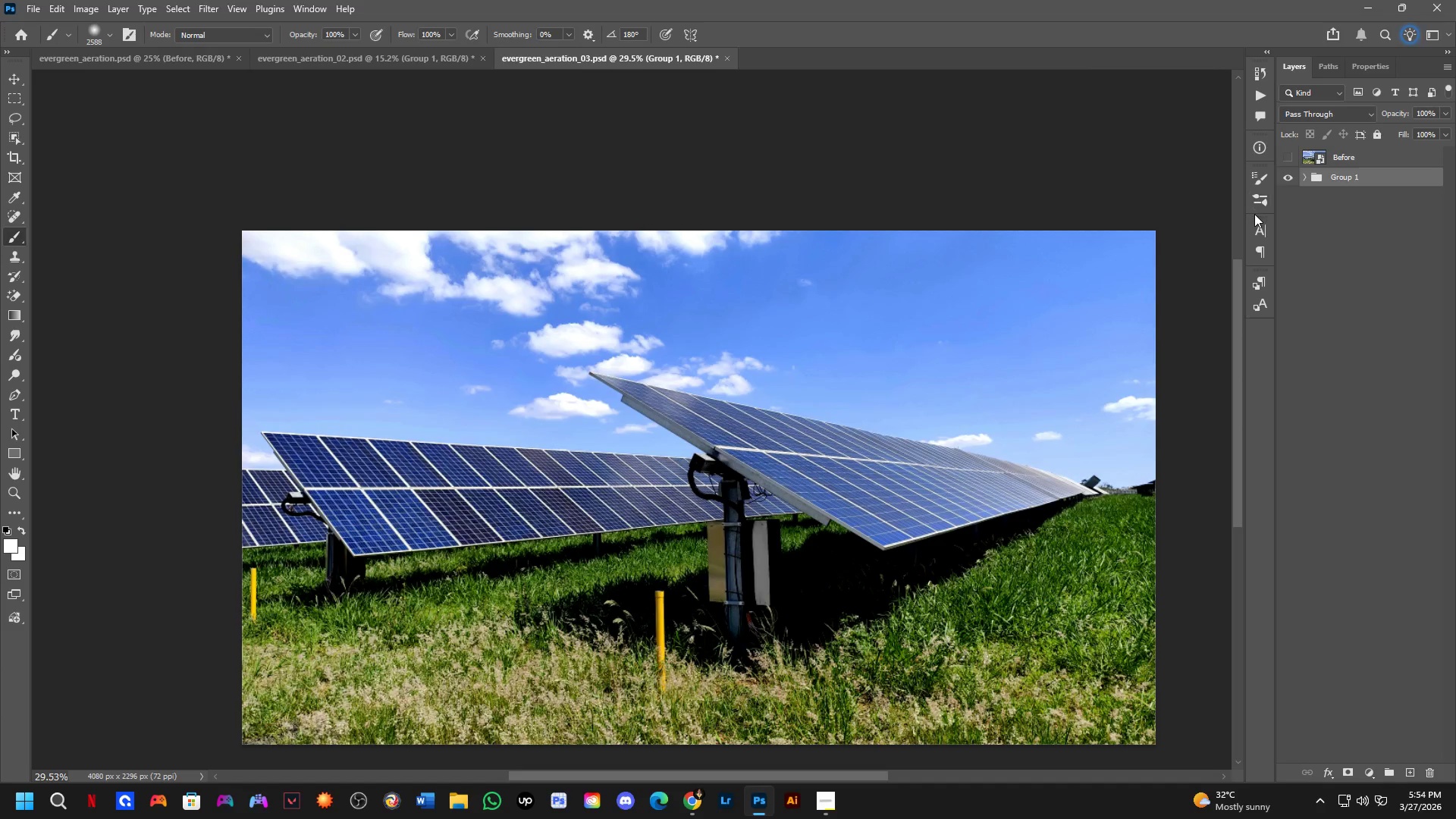 
key(Control+Tab)
 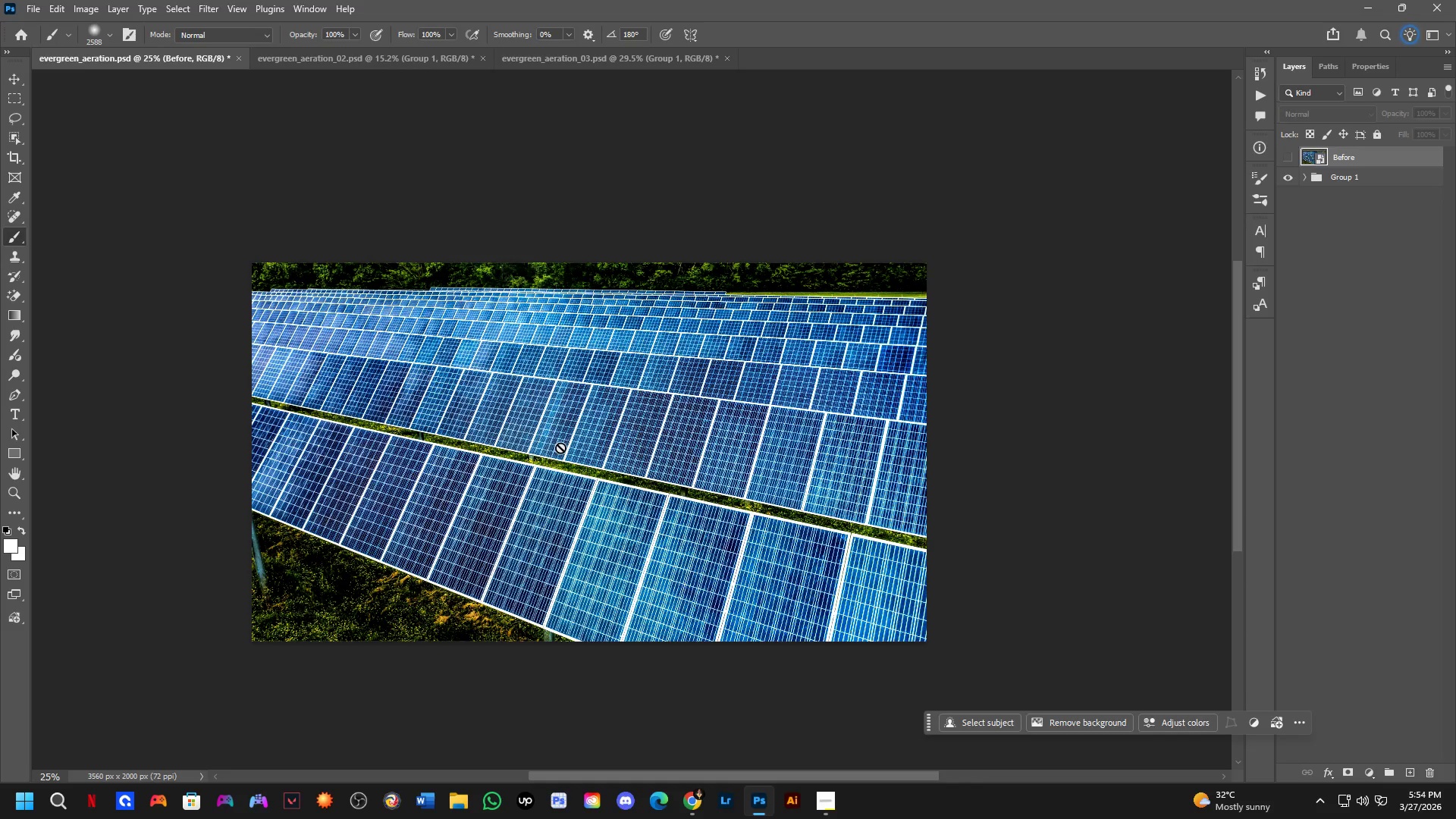 
key(Control+ControlLeft)
 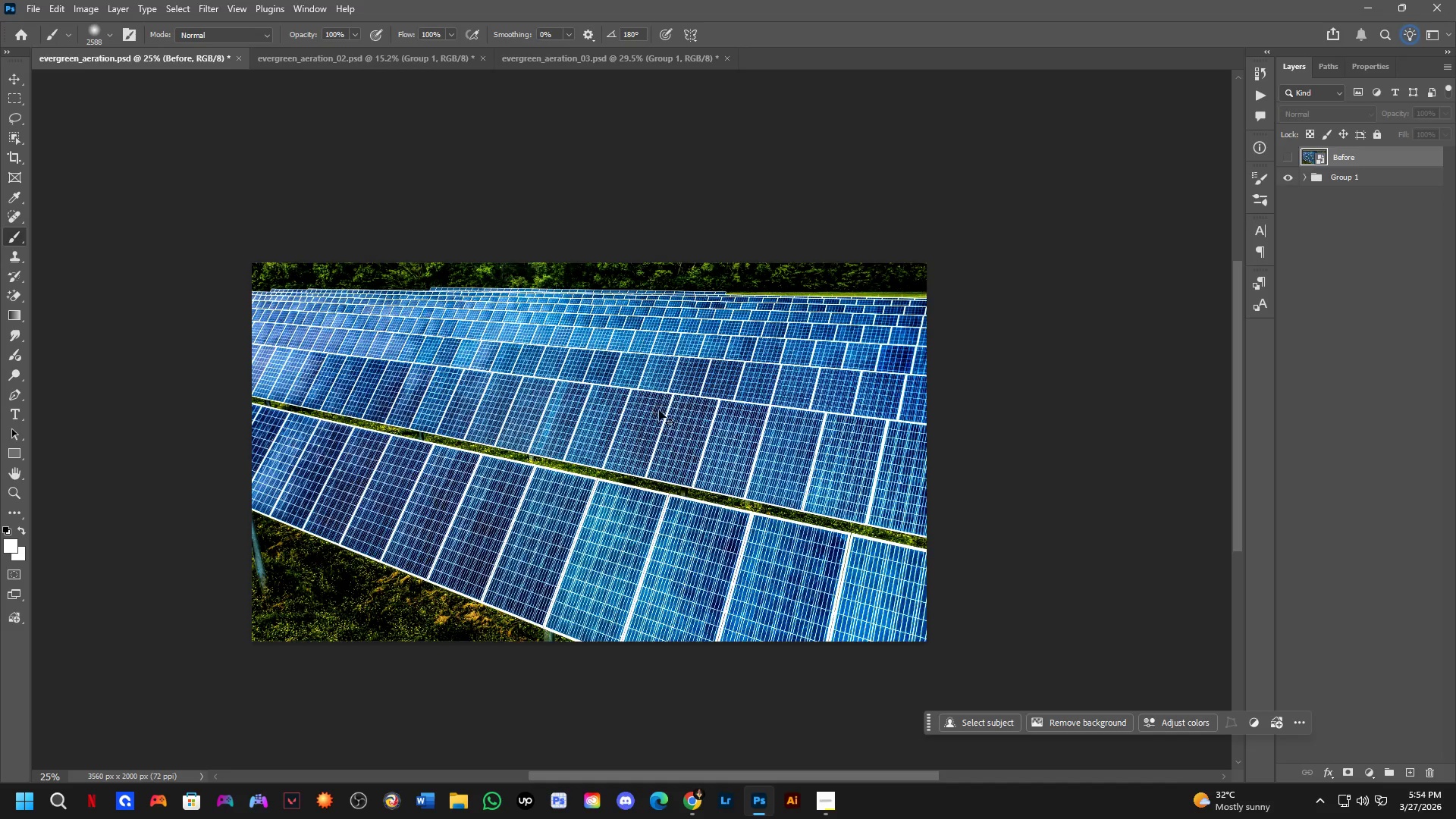 
key(Control+Tab)
 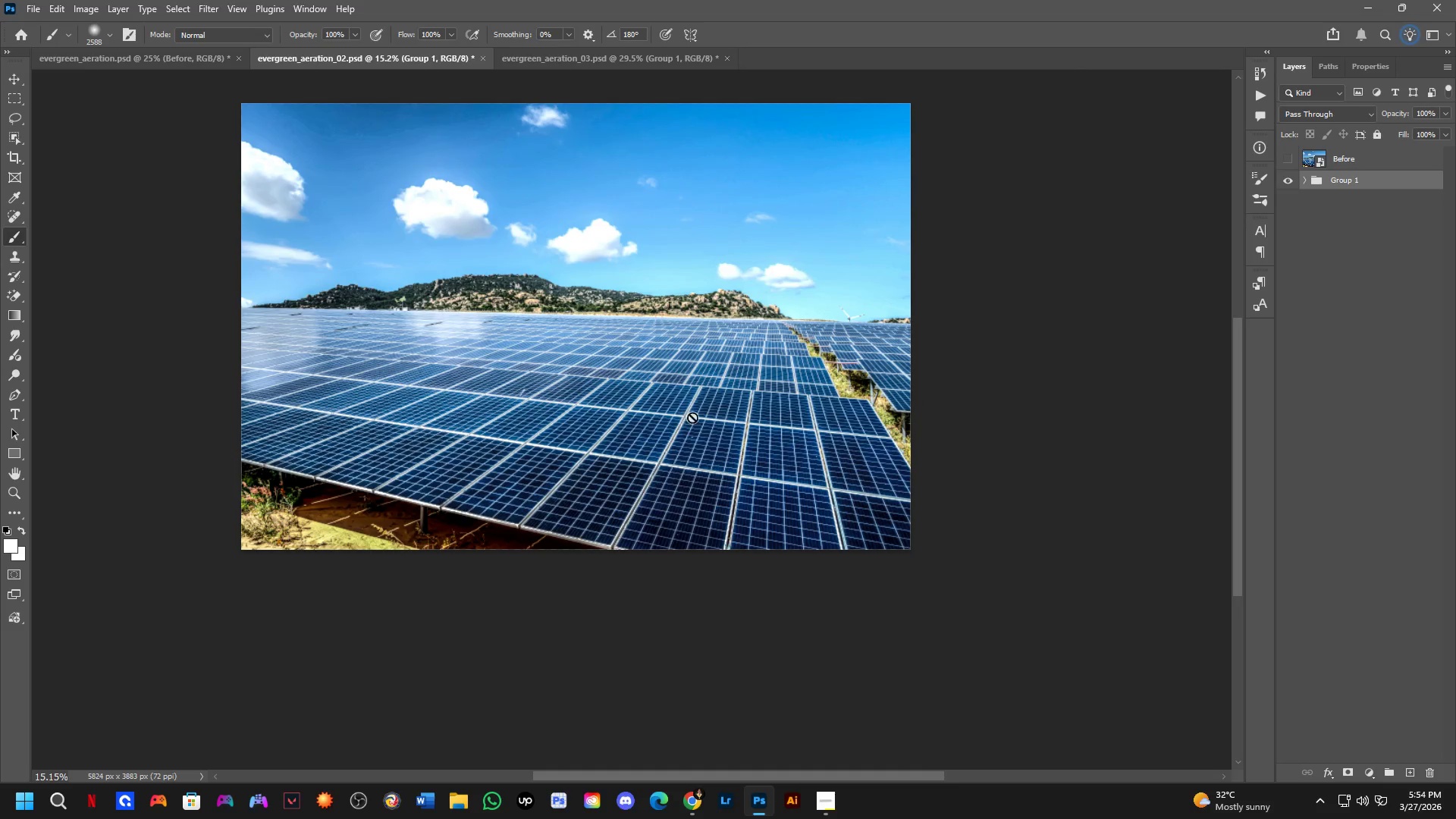 
key(Control+ControlLeft)
 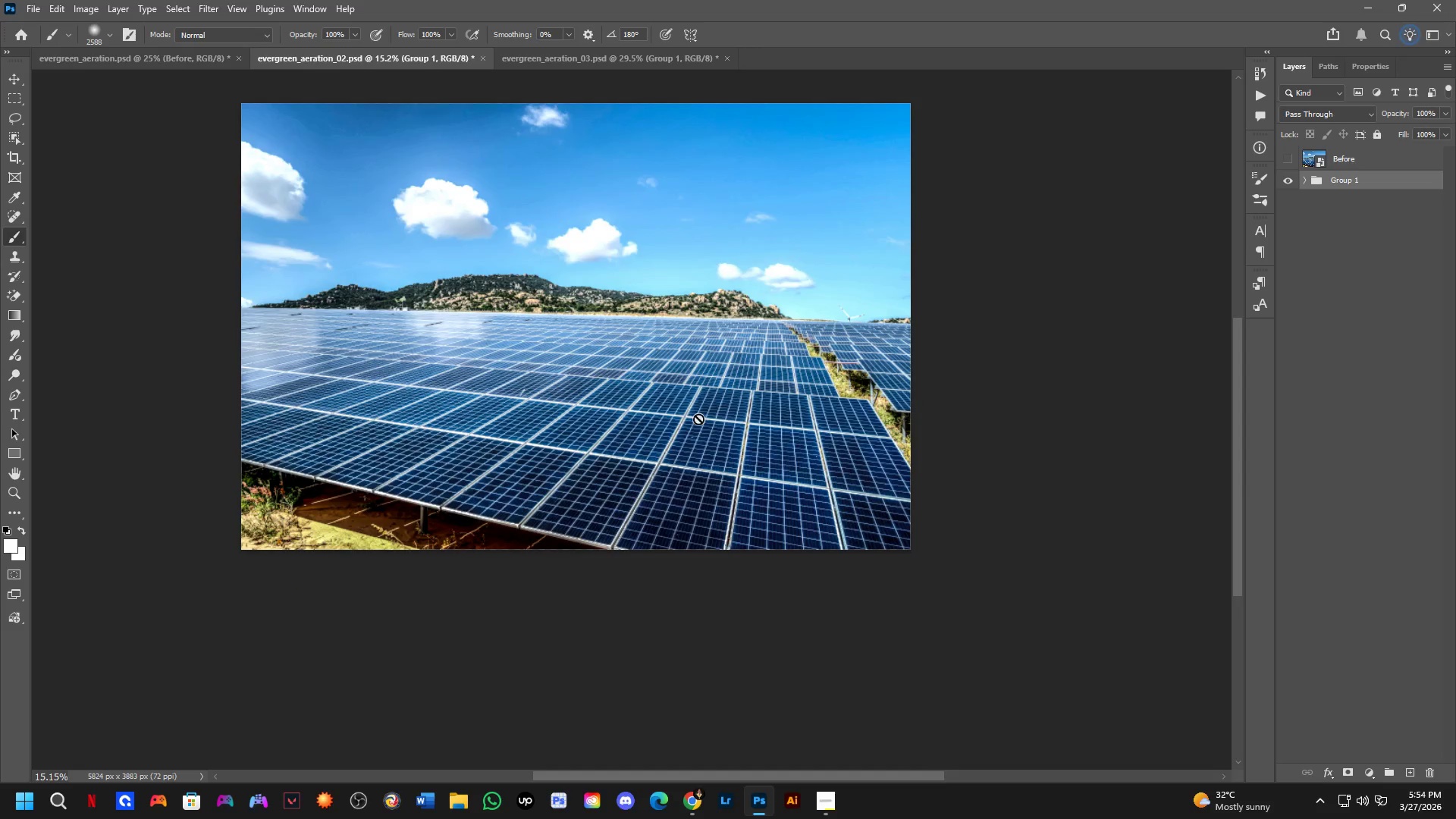 
key(Control+Tab)
 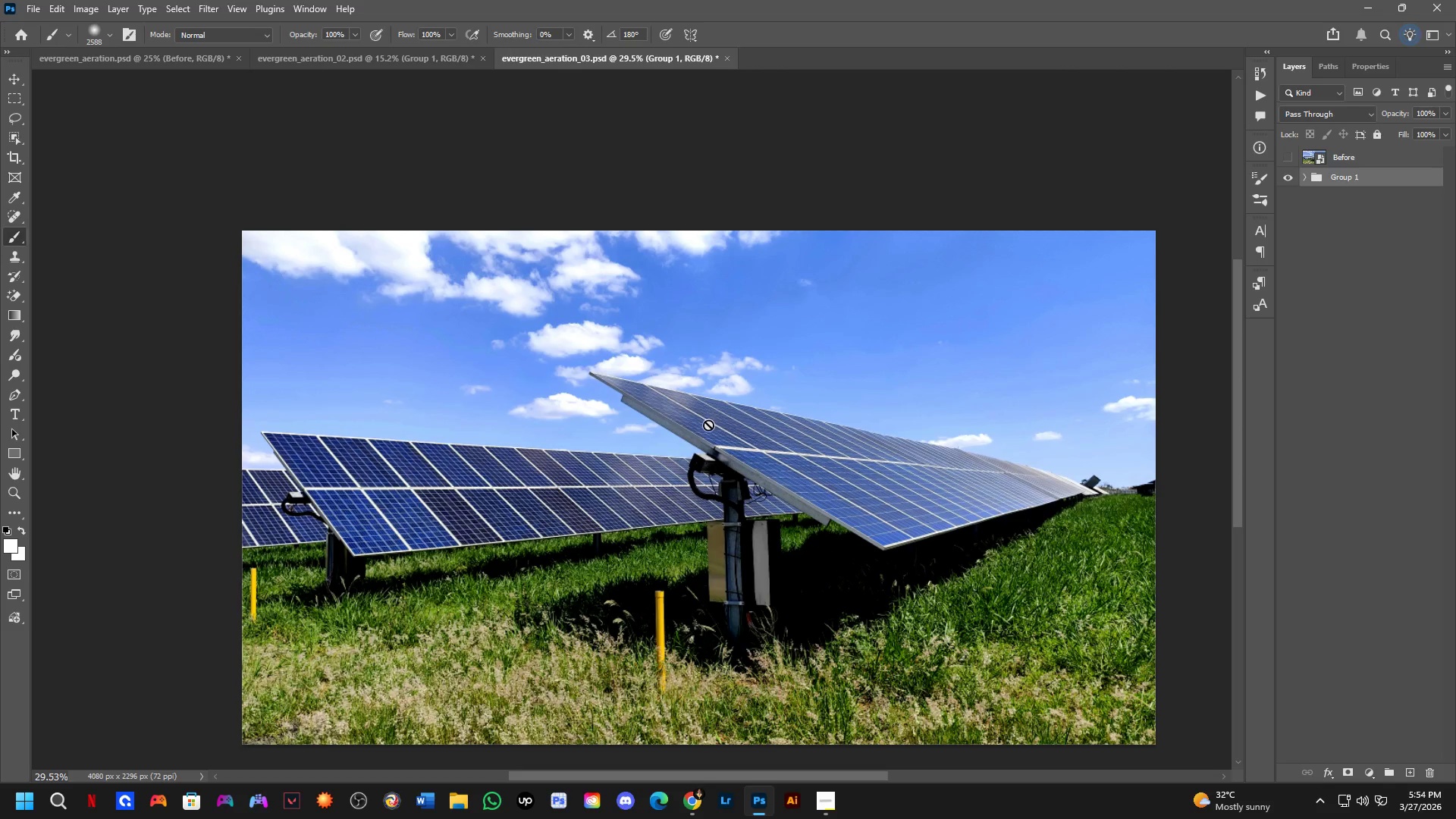 
key(Control+ControlLeft)
 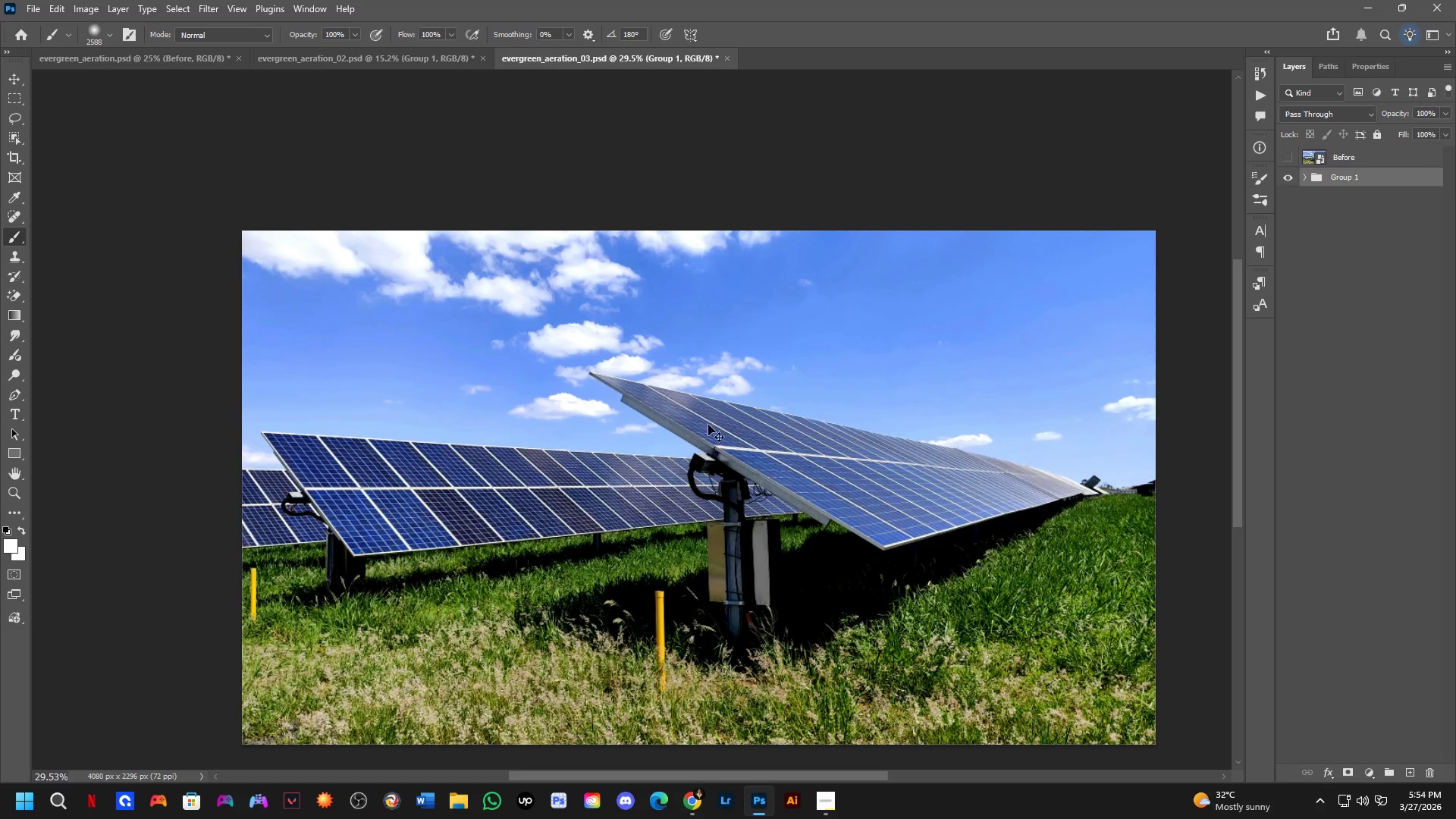 
key(Control+Tab)
 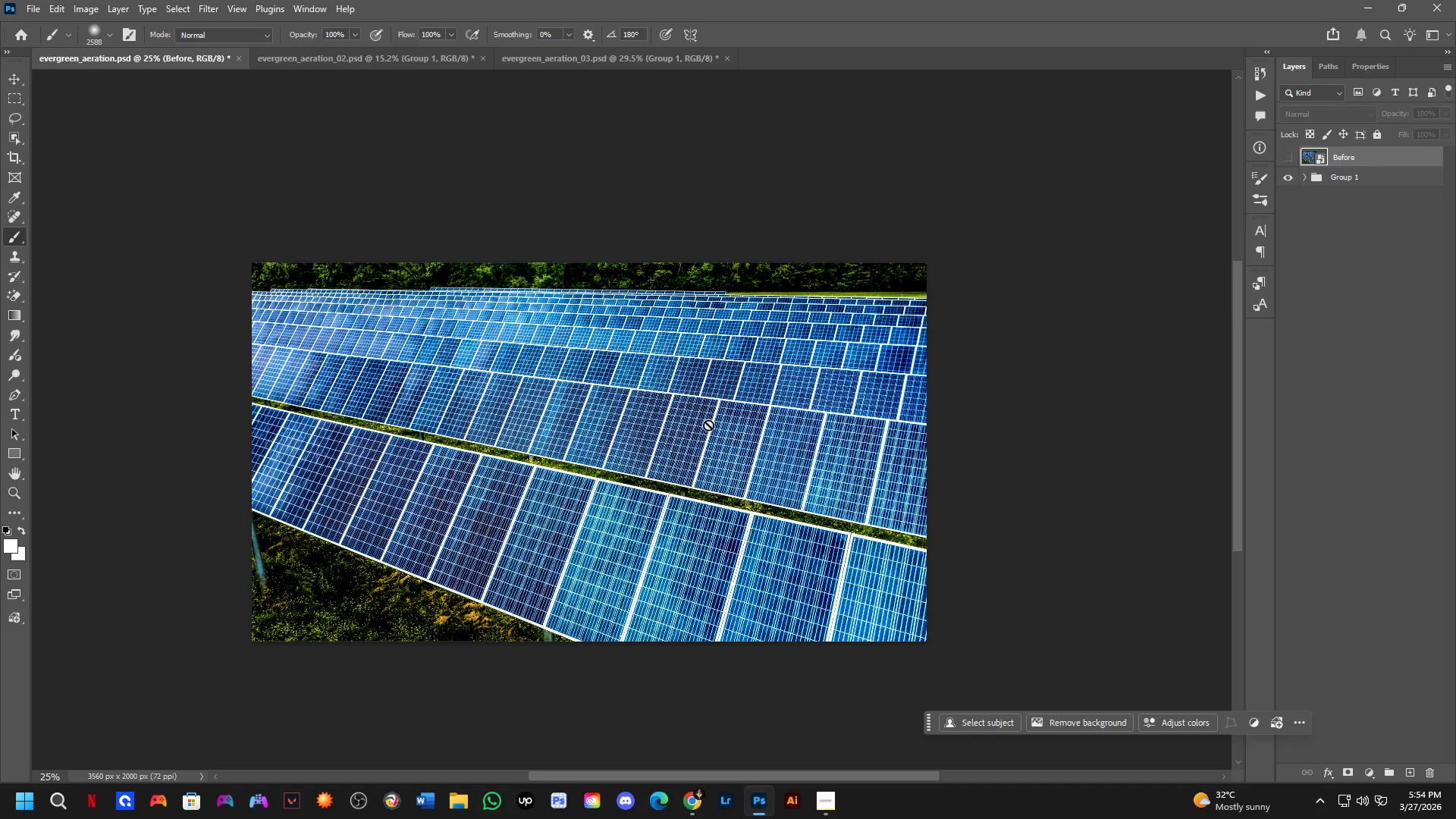 
key(Control+ControlLeft)
 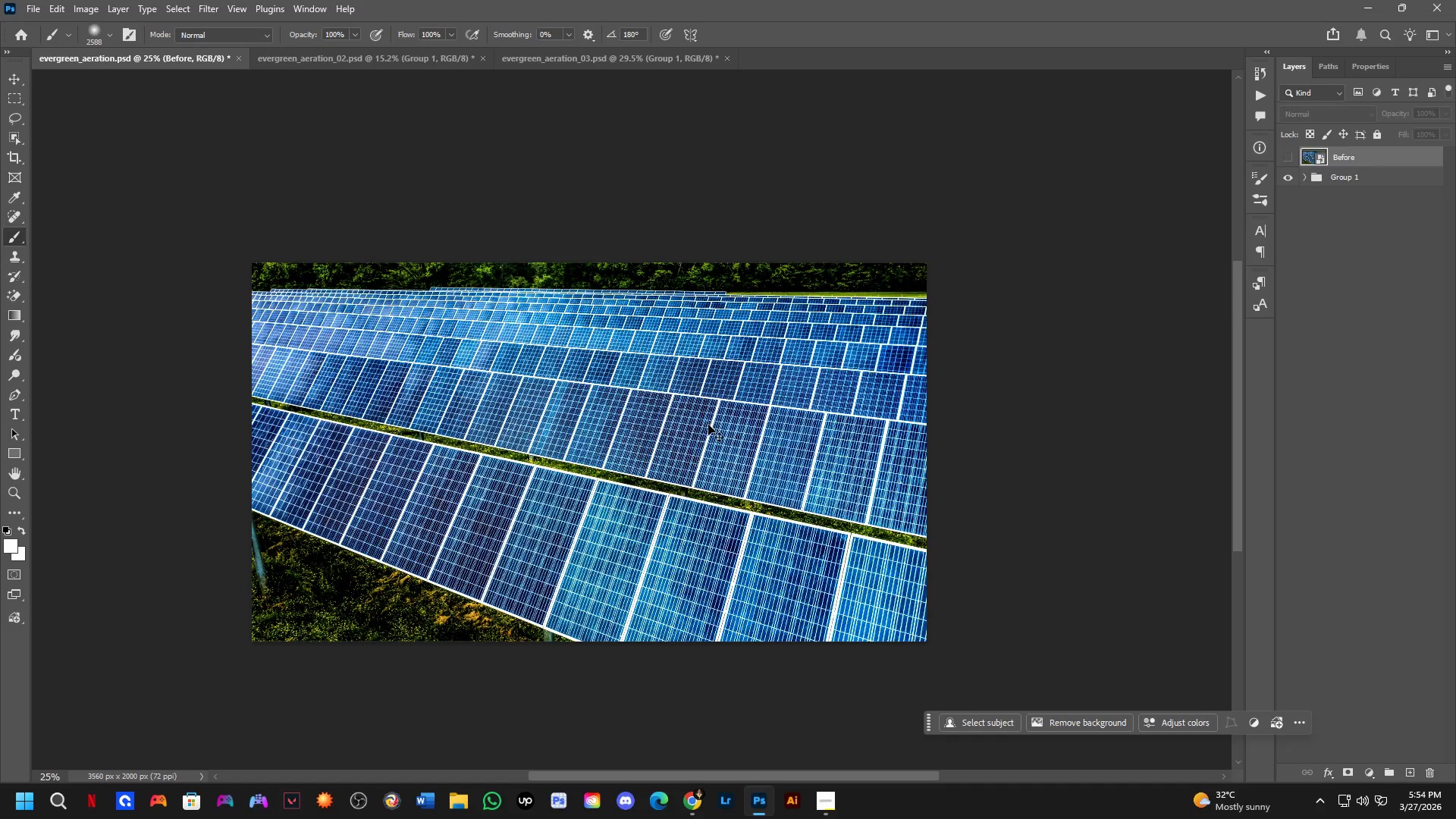 
key(Control+Tab)
 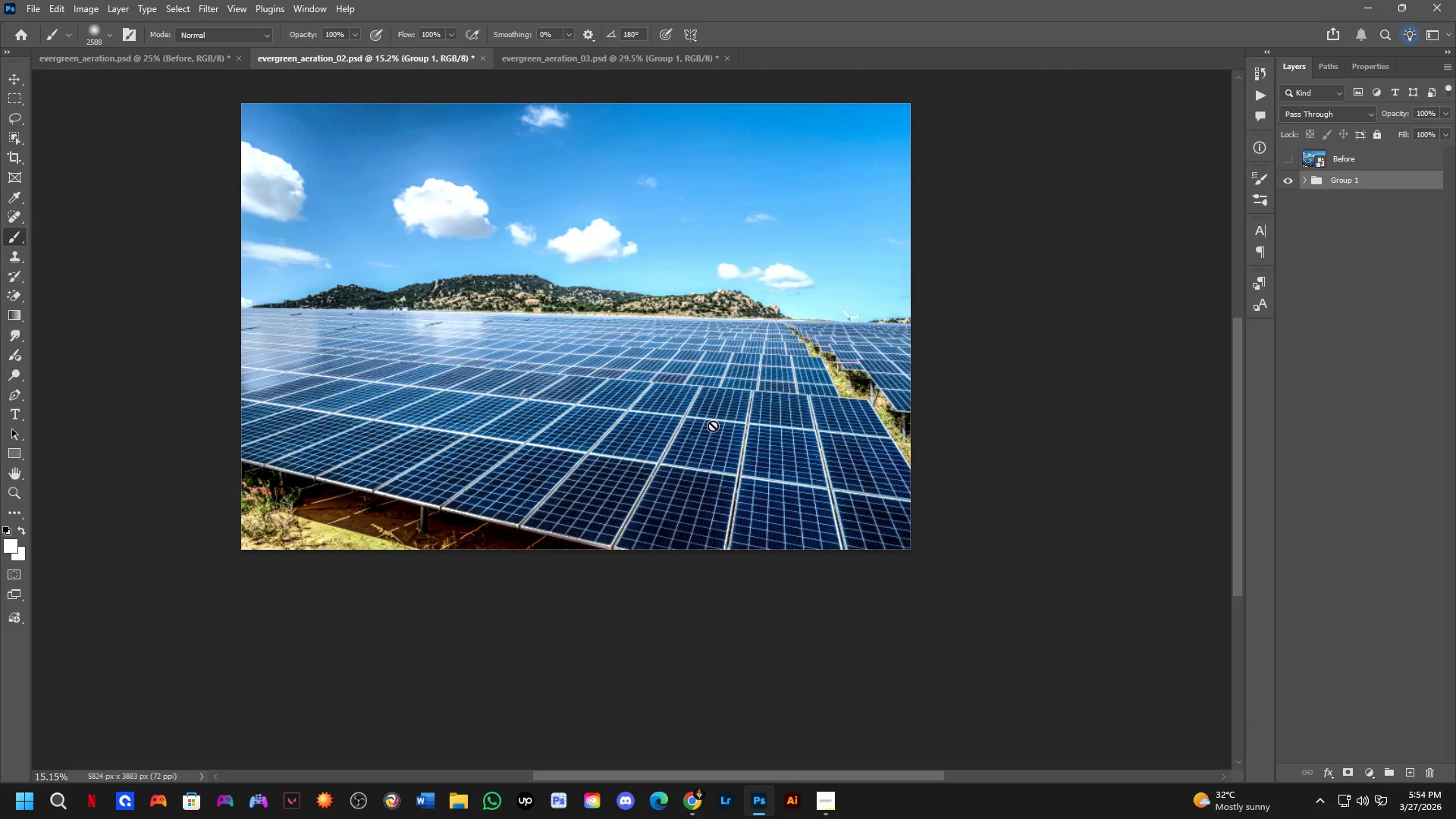 
key(Control+ControlLeft)
 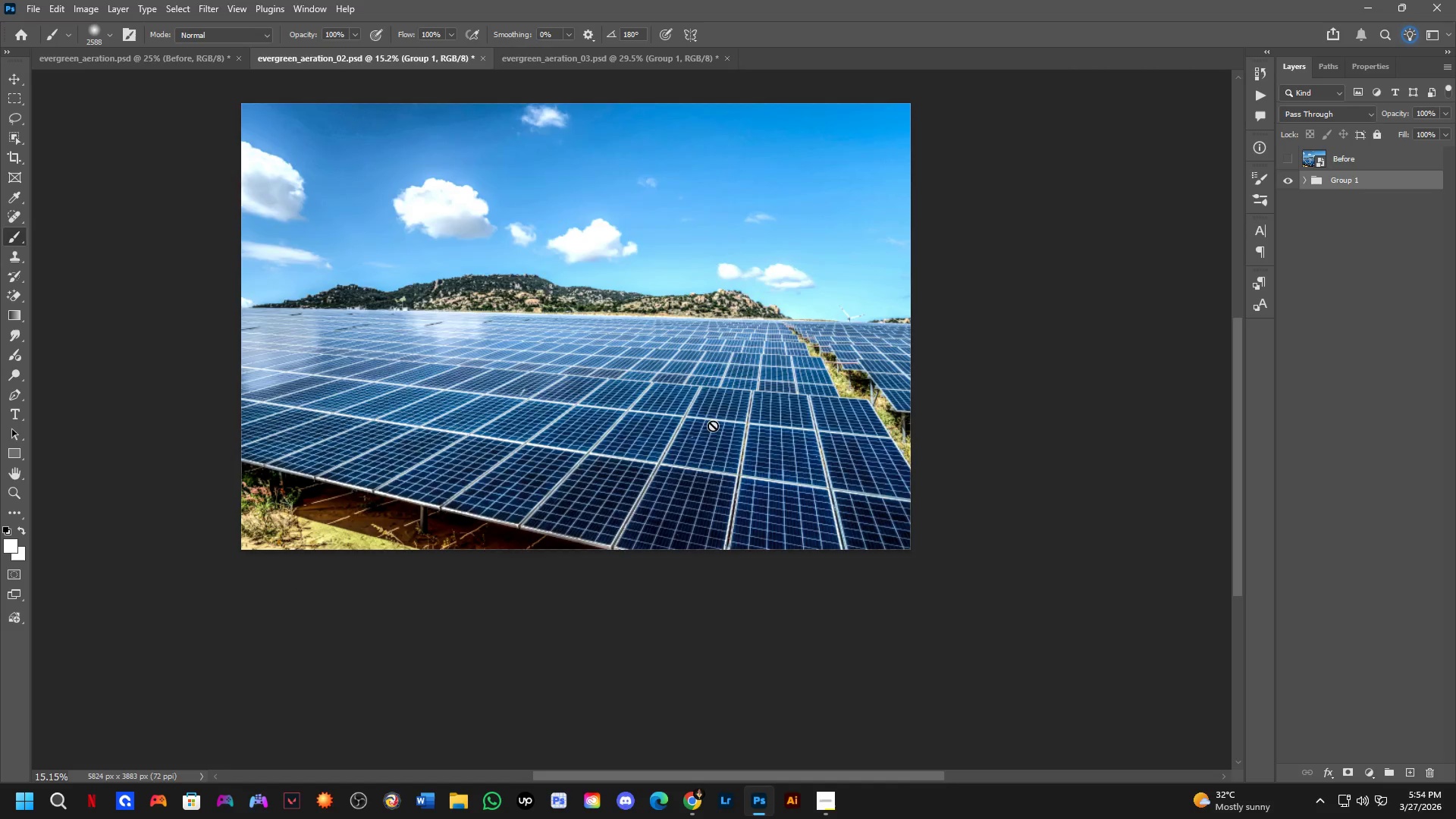 
key(Control+Tab)
 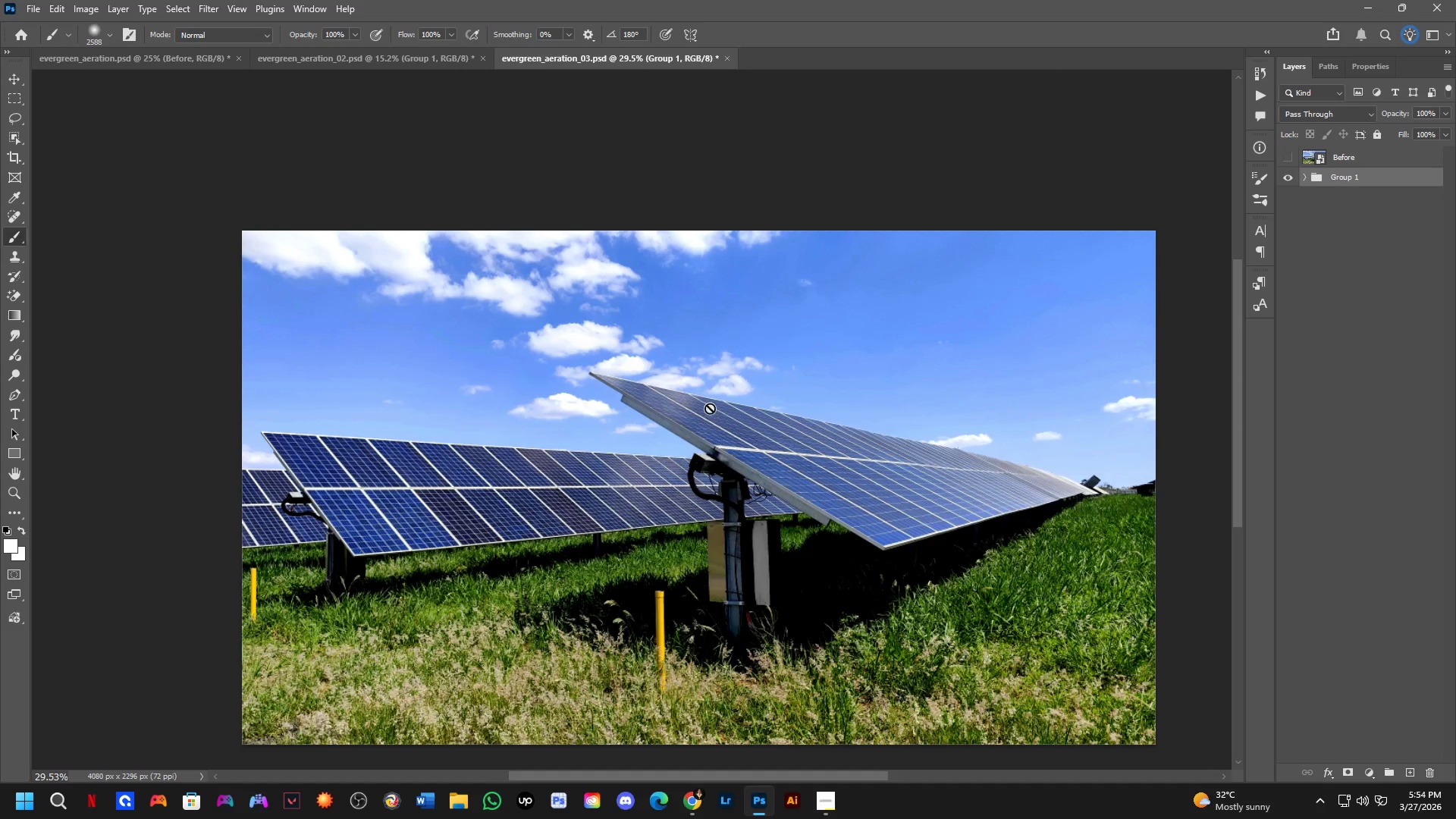 
hold_key(key=ControlLeft, duration=0.66)
 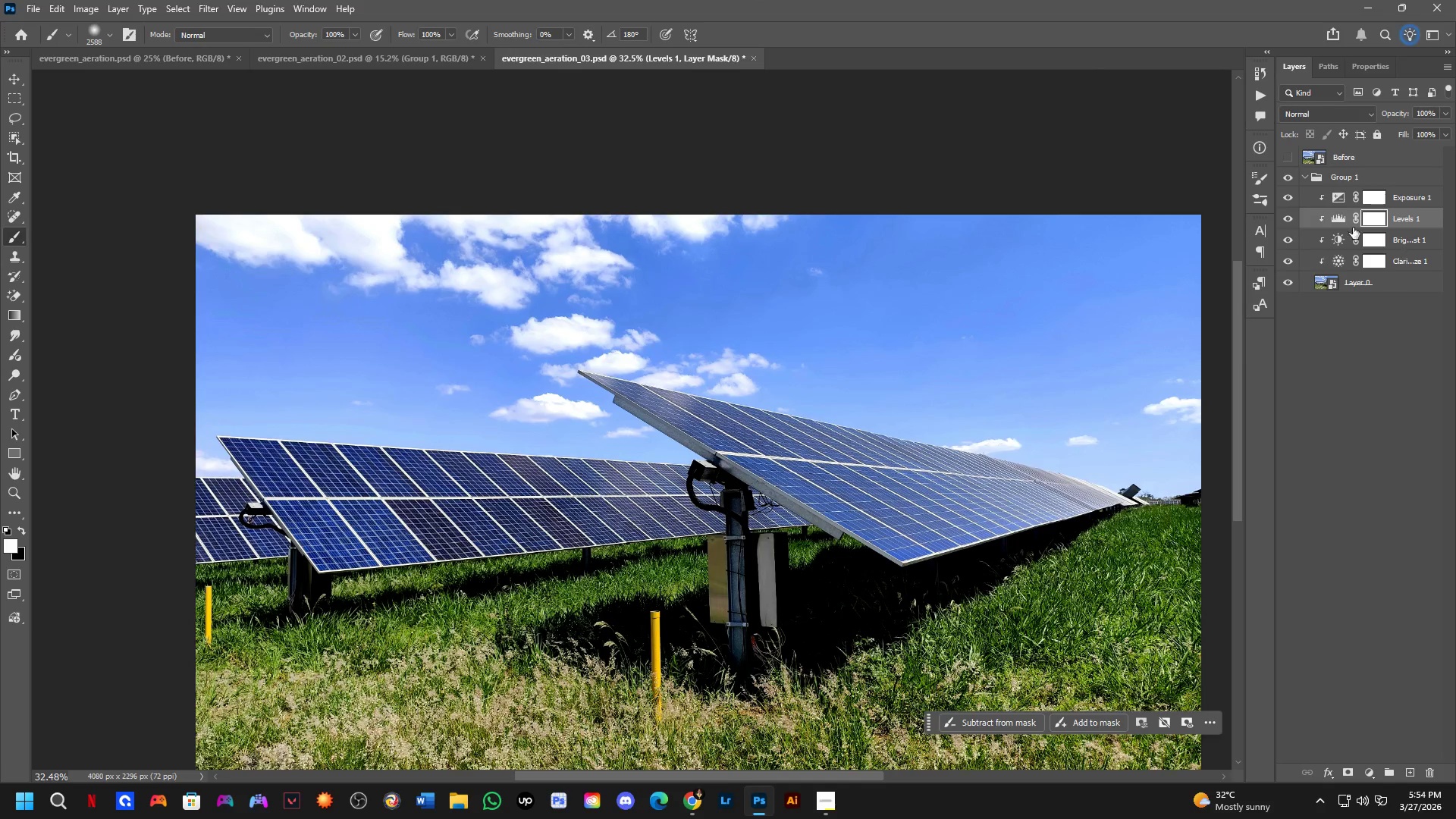 
scroll: coordinate [704, 391], scroll_direction: up, amount: 1.0
 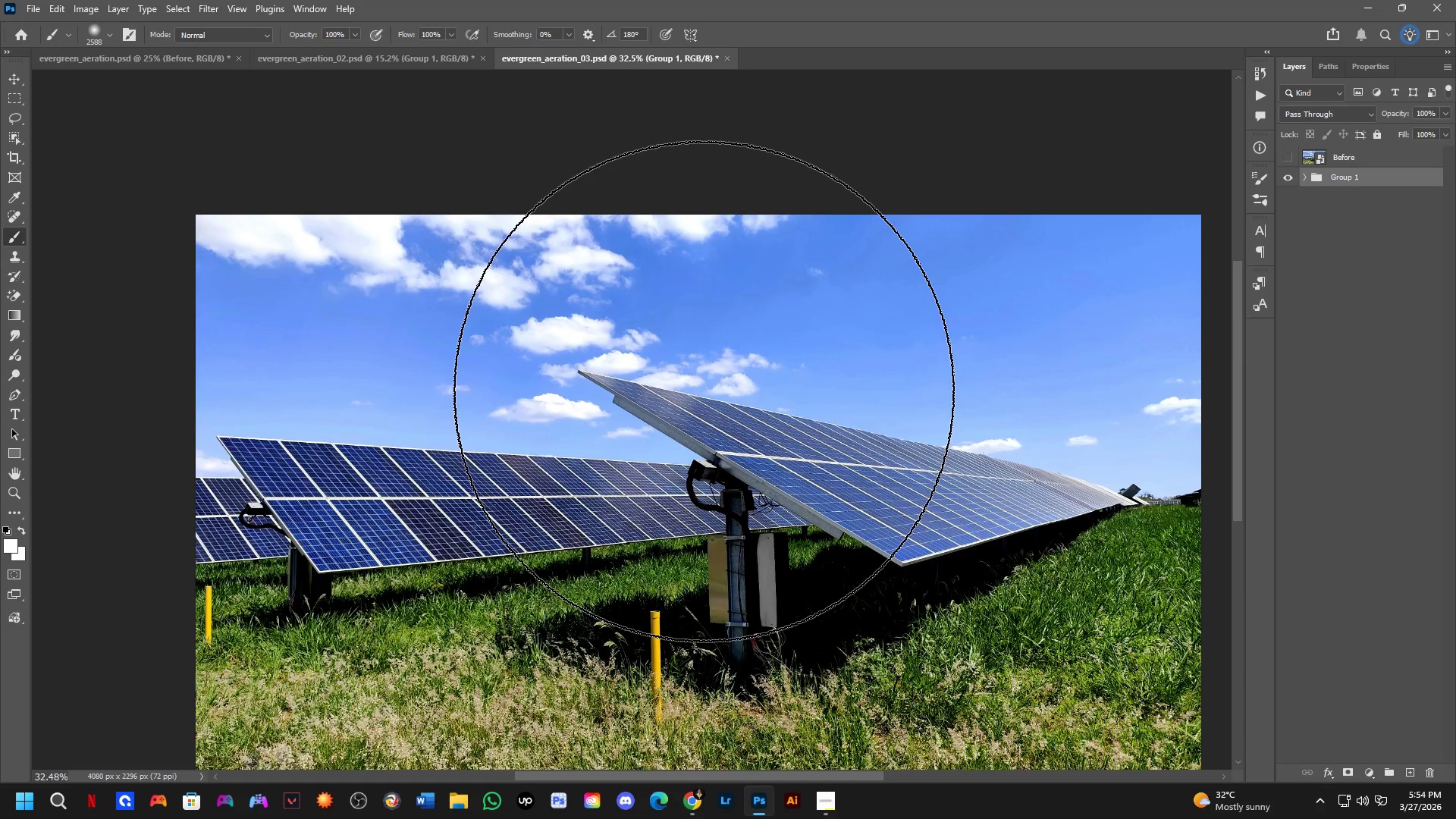 
left_click([783, 332])
 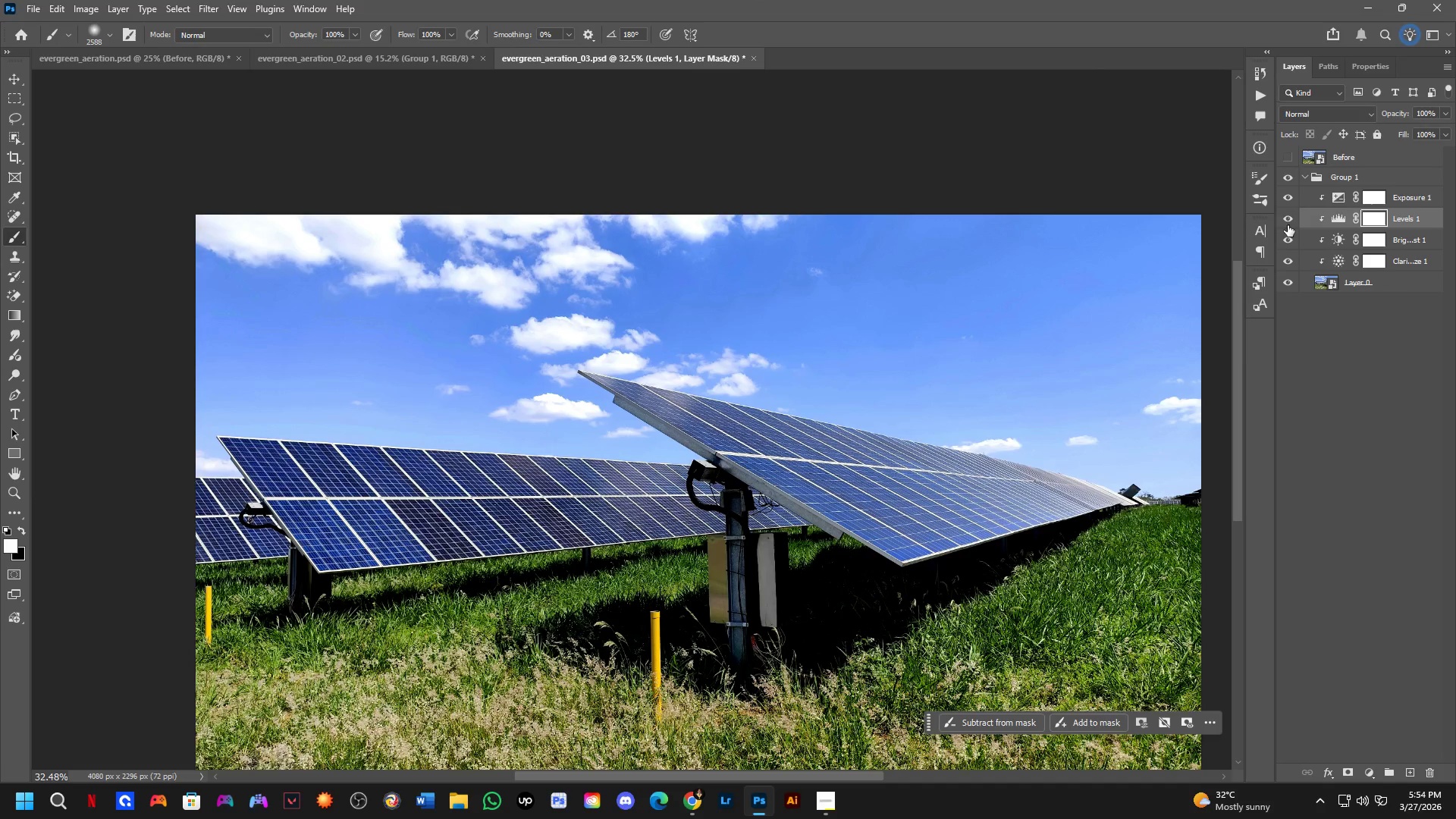 
double_click([1288, 225])
 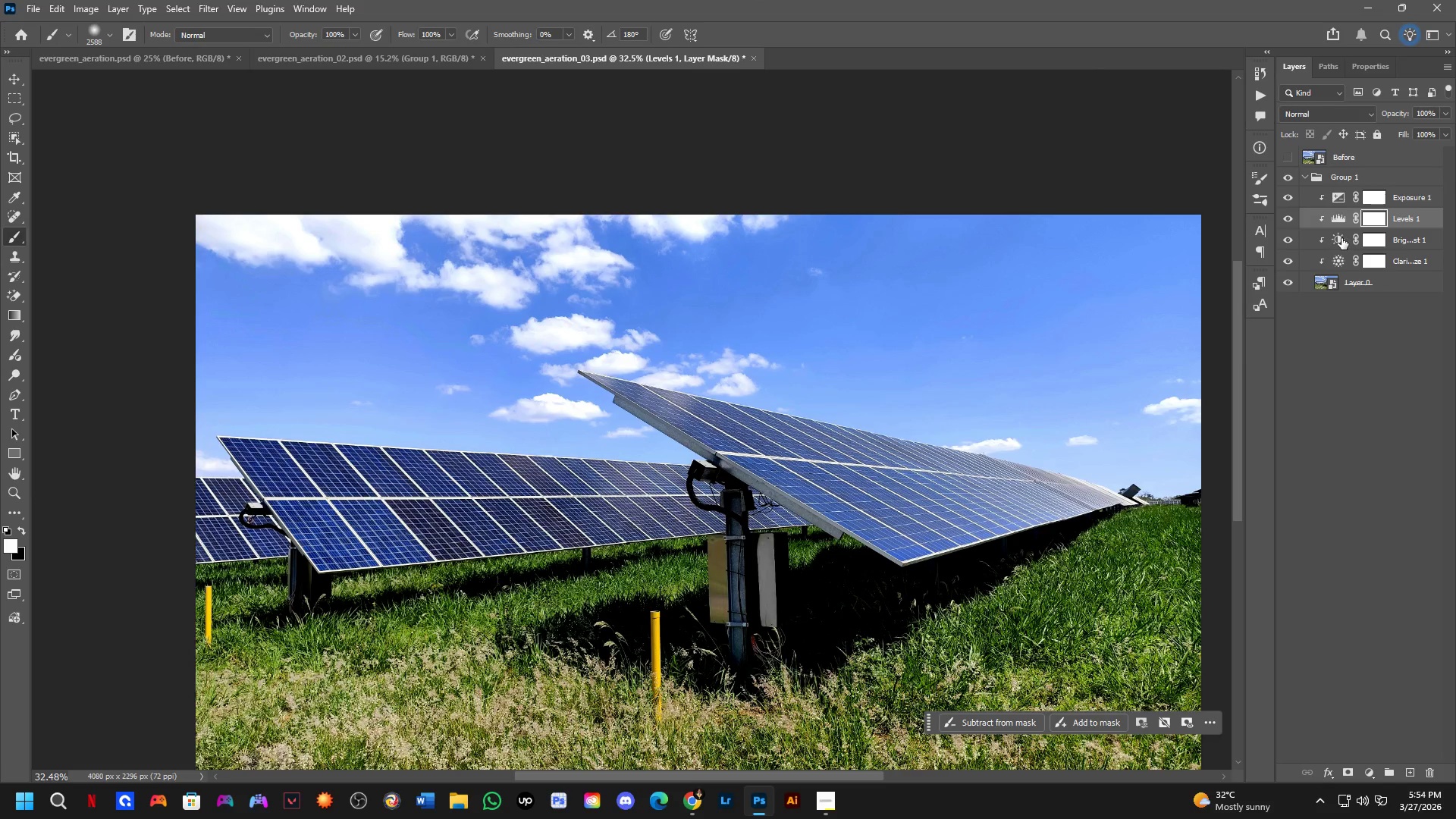 
left_click([1341, 238])
 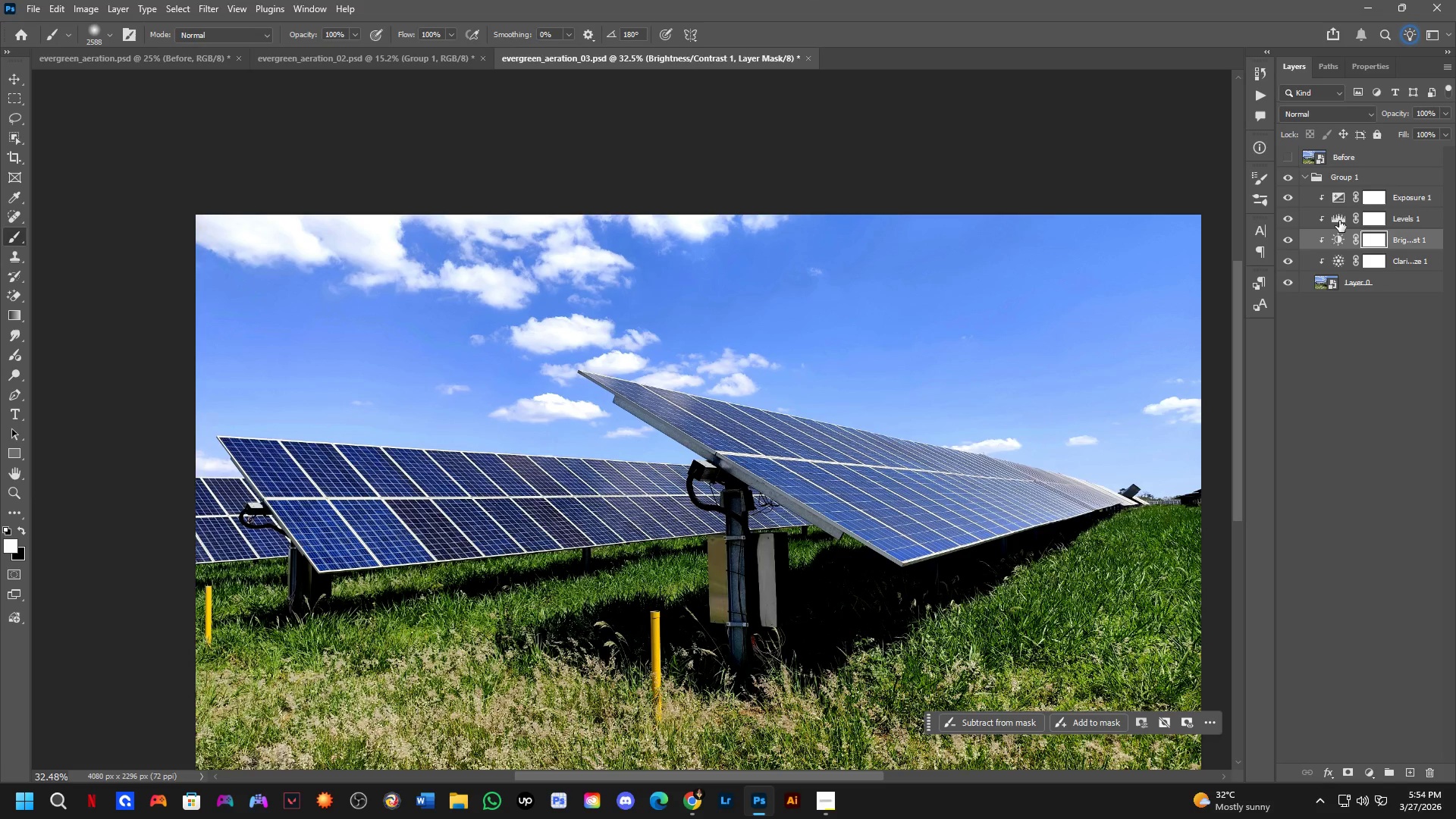 
double_click([1339, 221])
 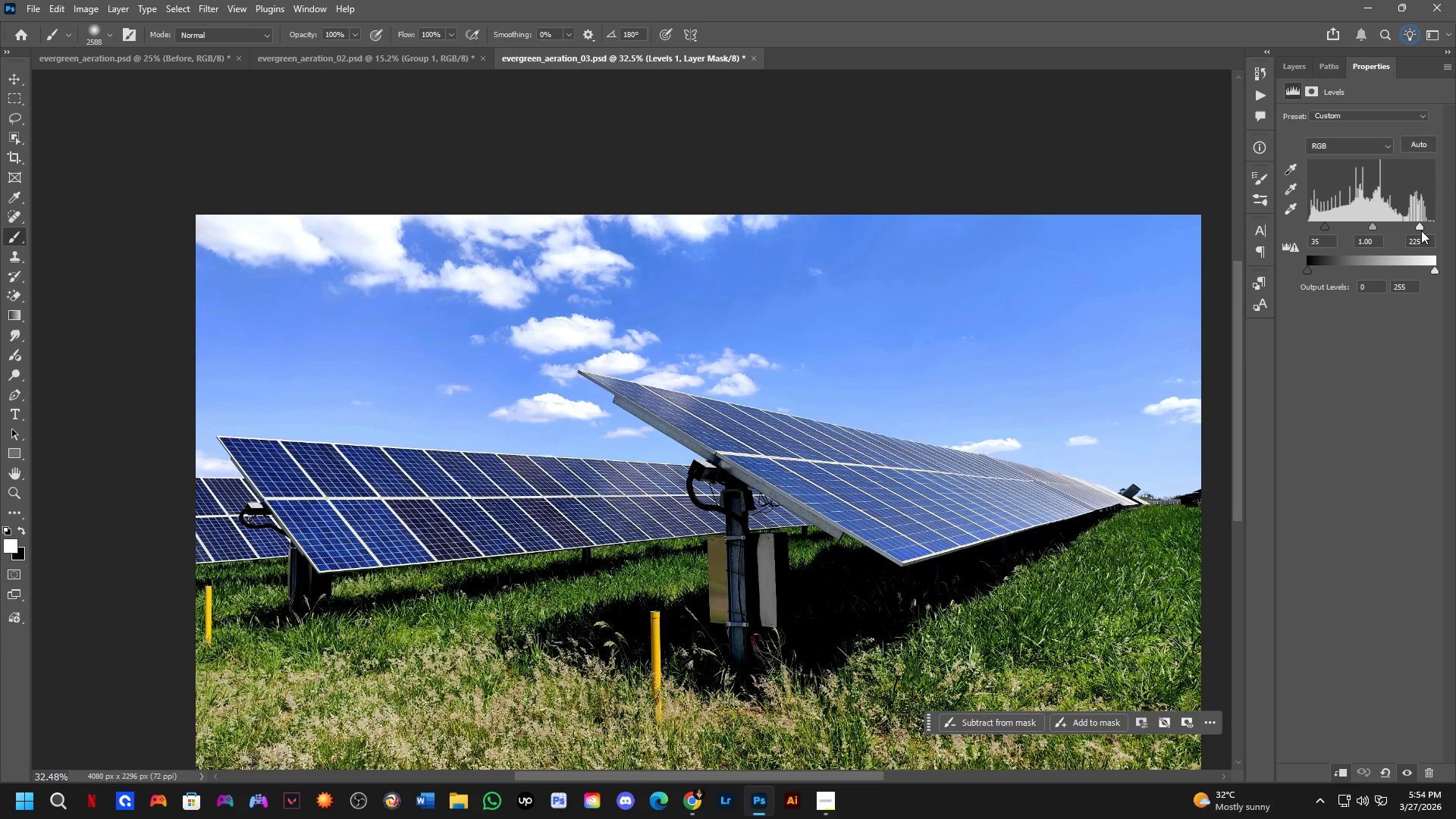 
left_click_drag(start_coordinate=[1421, 225], to_coordinate=[1402, 225])
 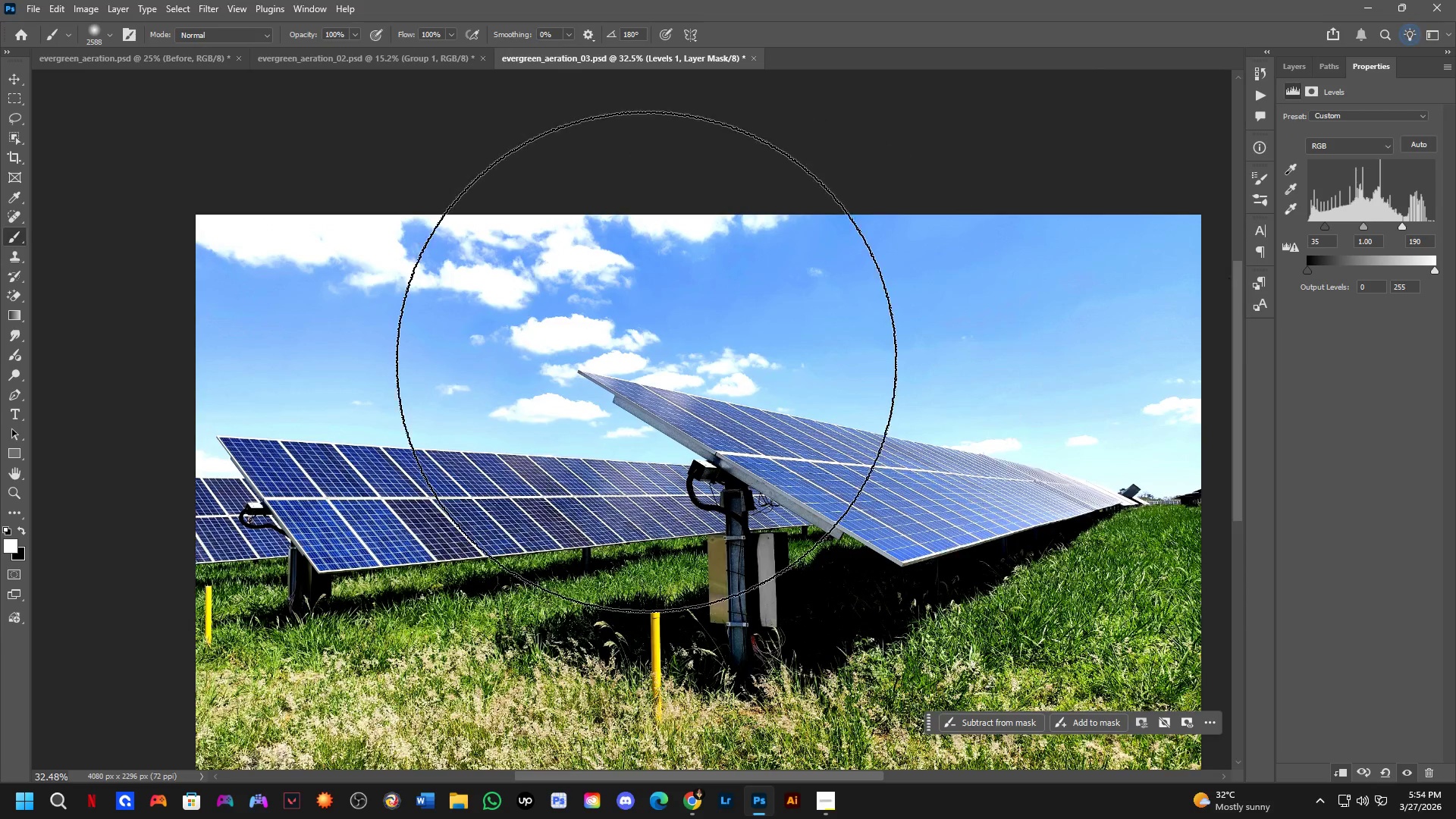 
scroll: coordinate [646, 361], scroll_direction: down, amount: 4.0
 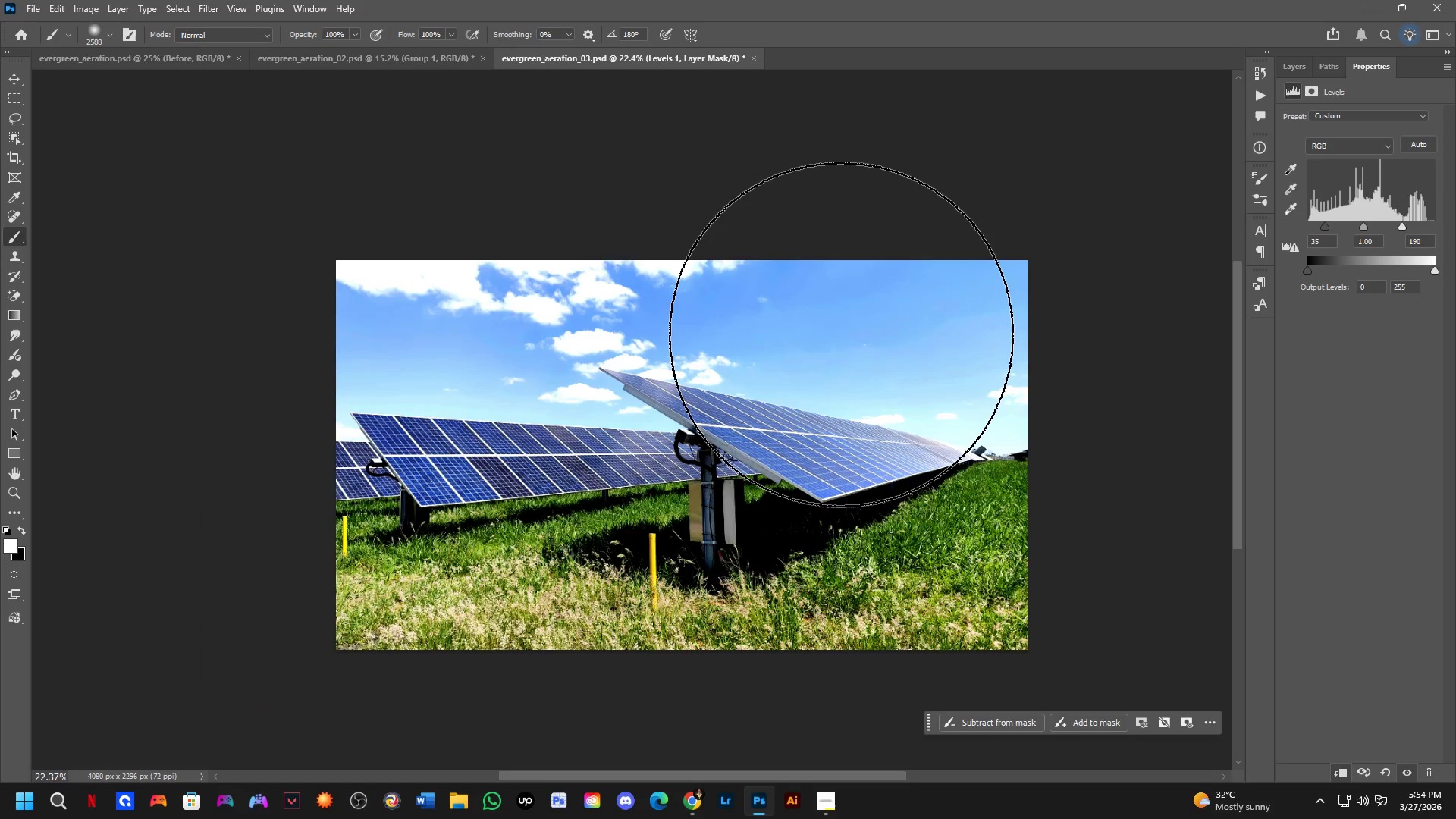 
key(Control+Tab)
 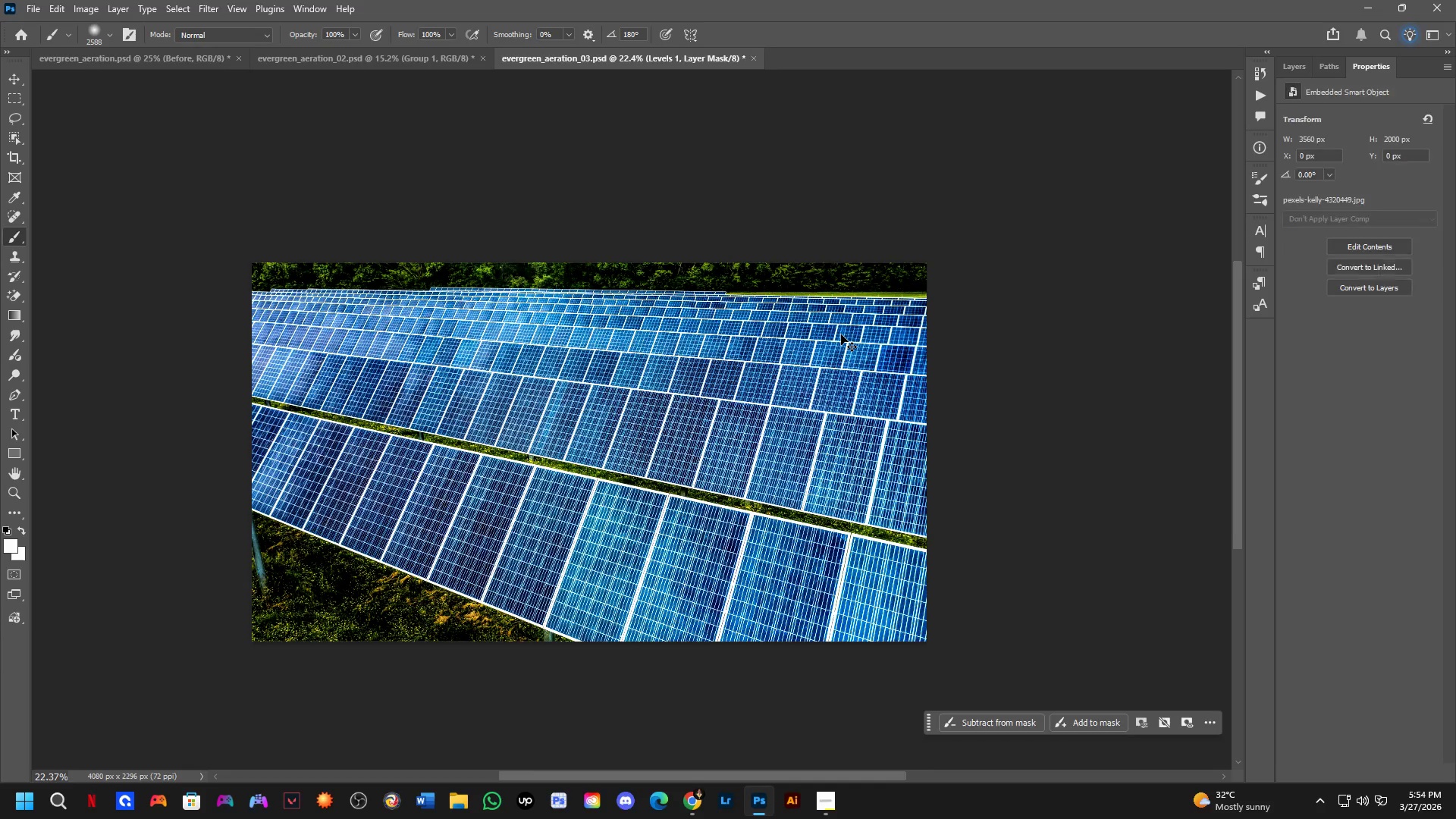 
key(Control+Tab)
 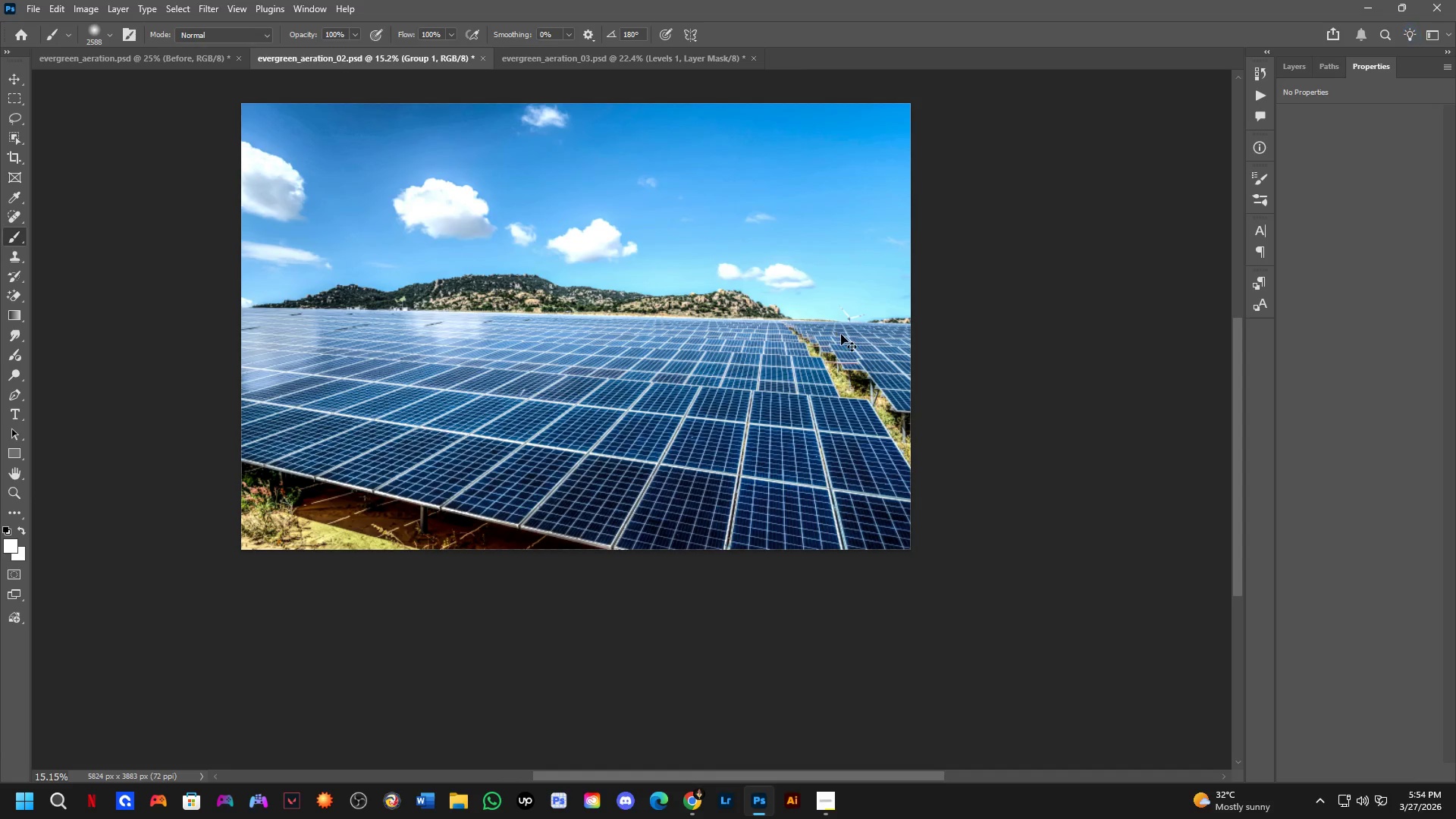 
key(Control+ControlLeft)
 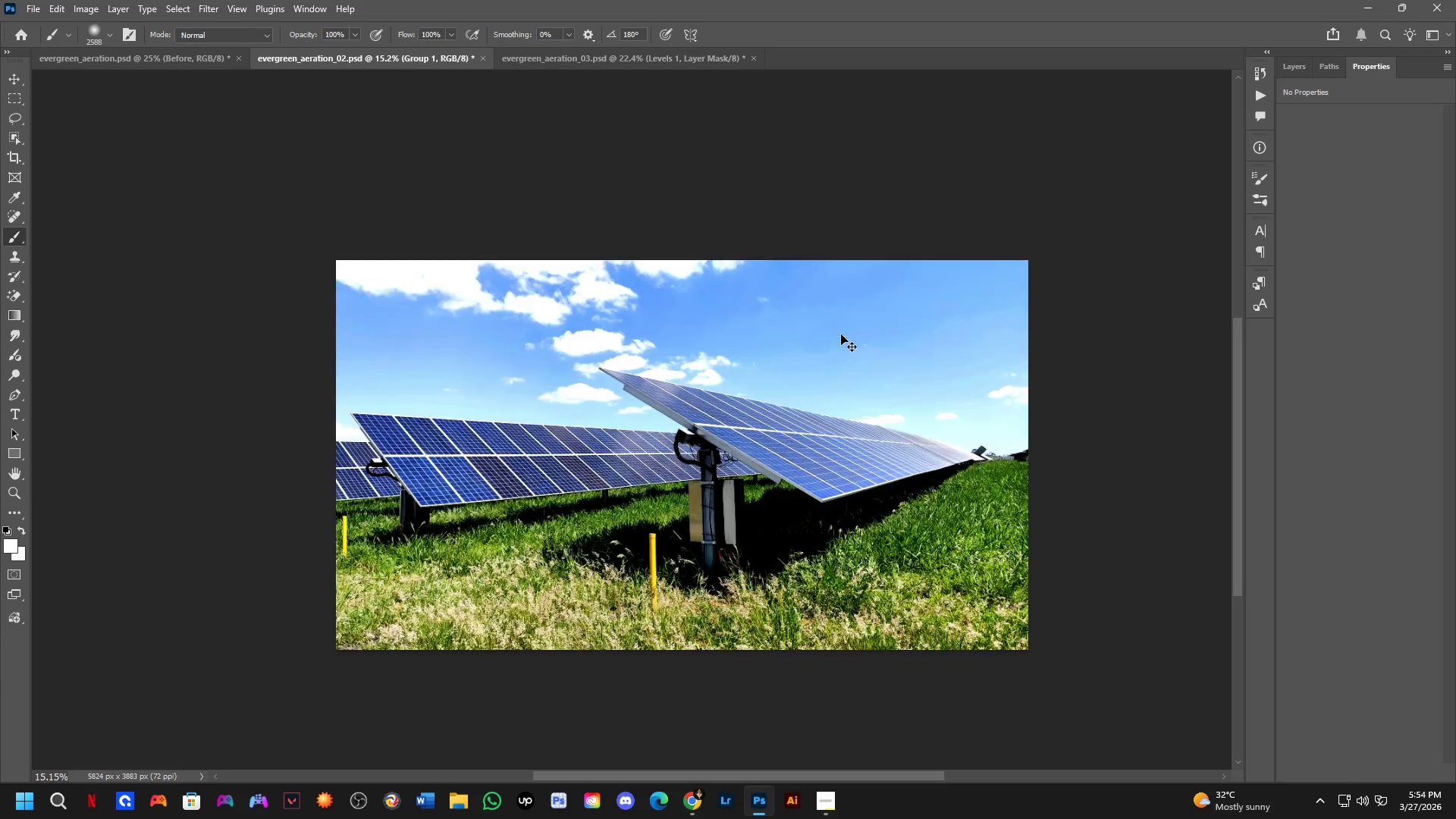 
key(Control+Tab)
 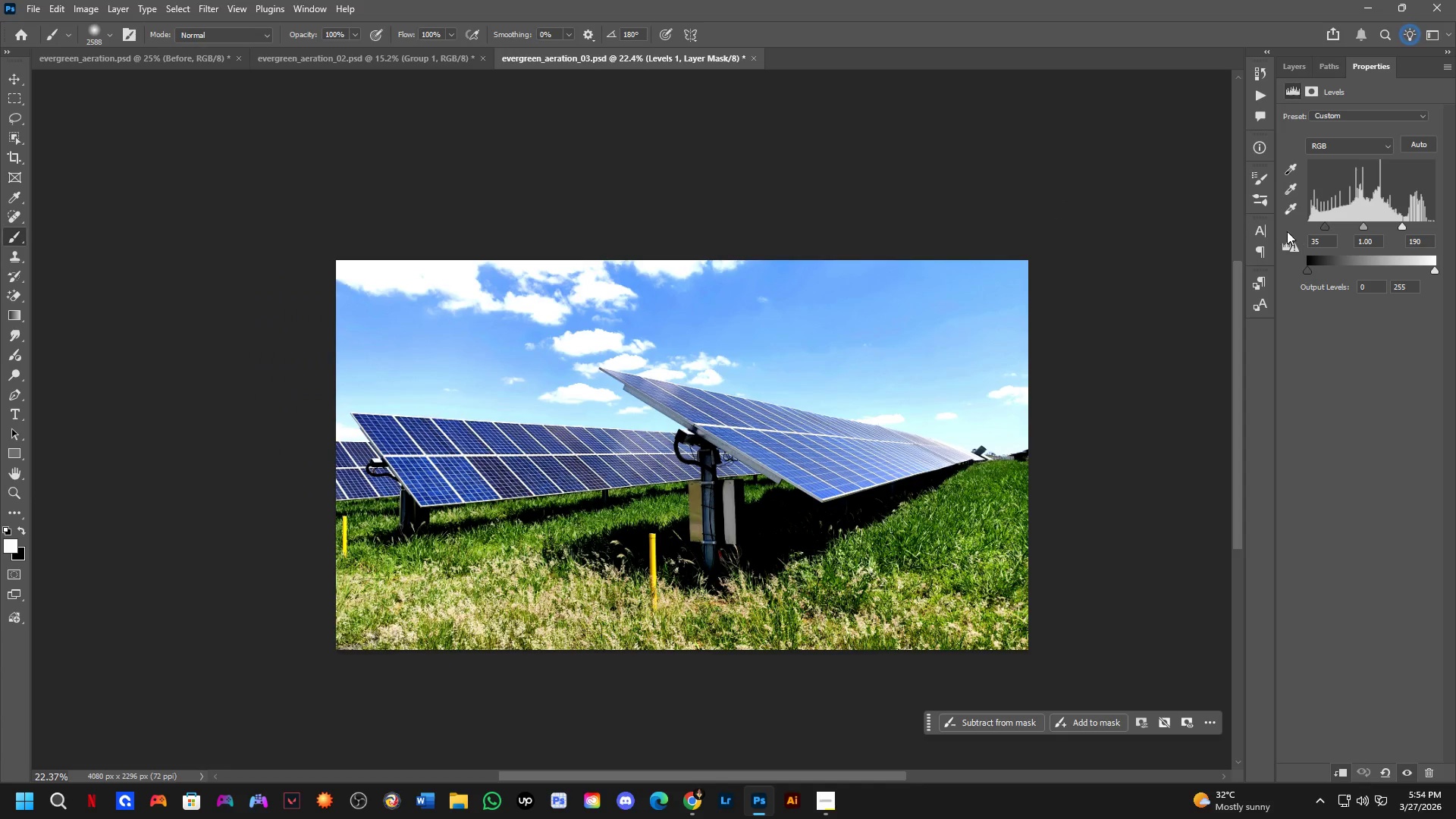 
left_click_drag(start_coordinate=[1324, 224], to_coordinate=[1289, 229])
 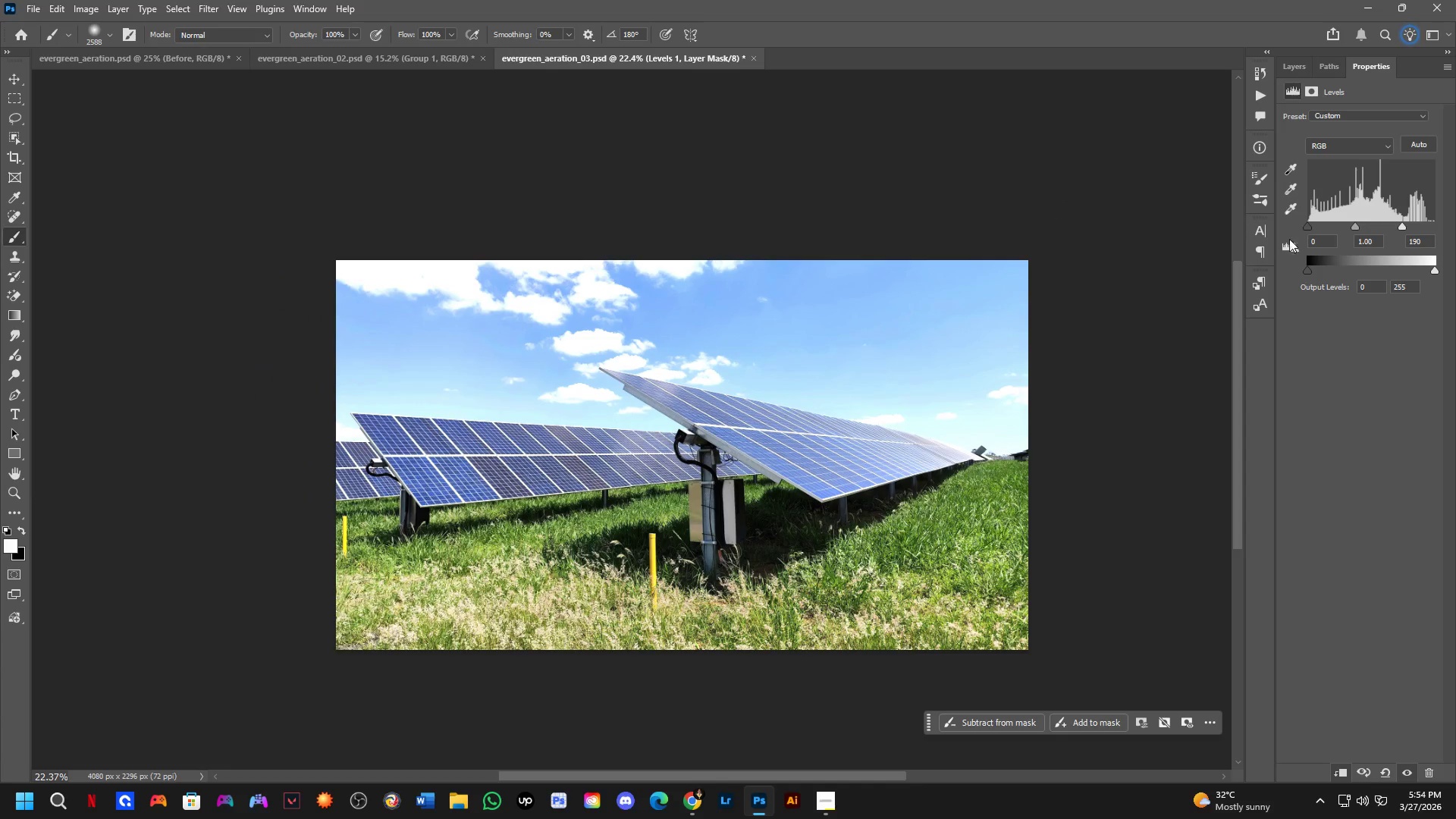 
key(Control+ControlLeft)
 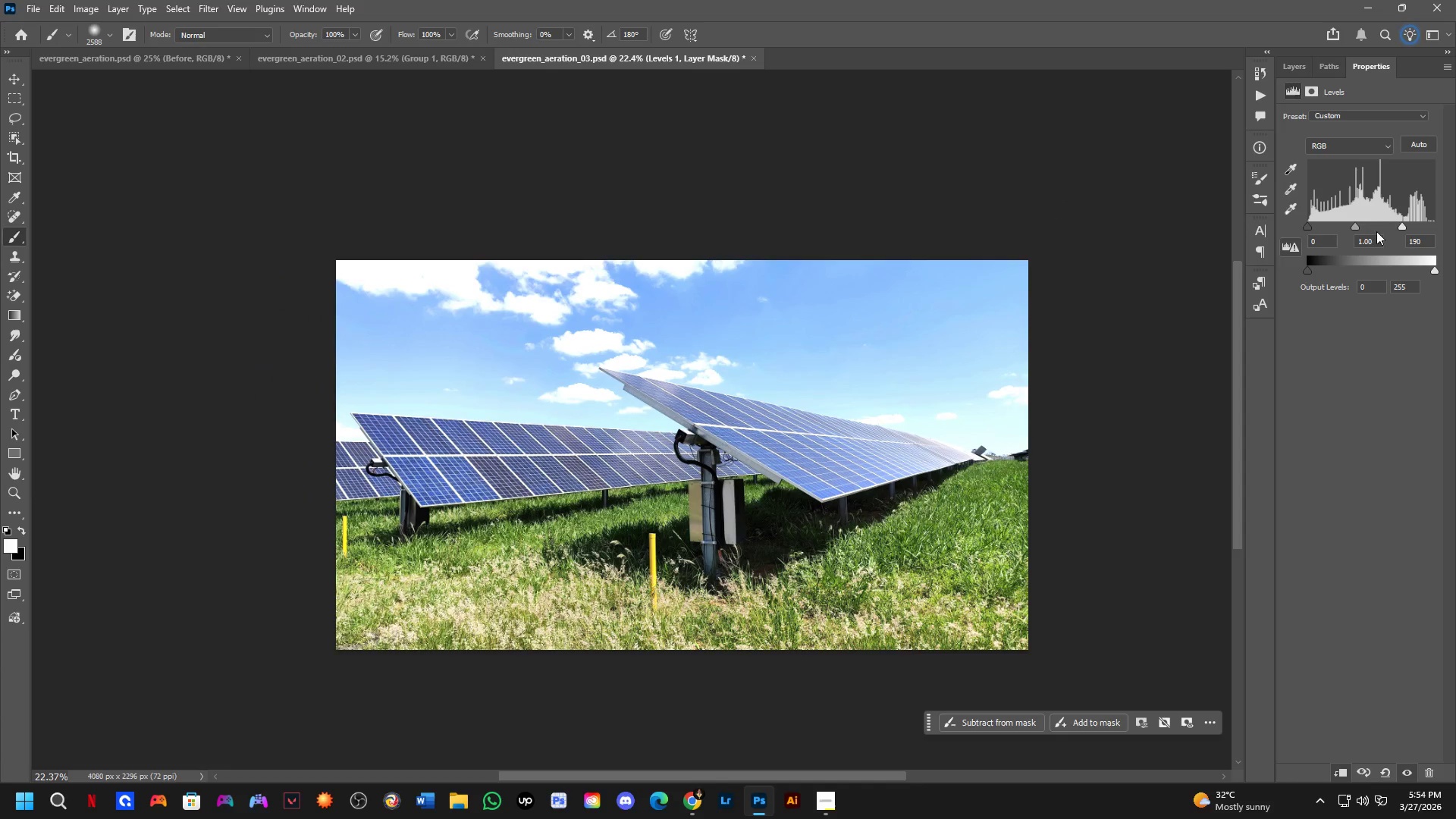 
key(Control+Z)
 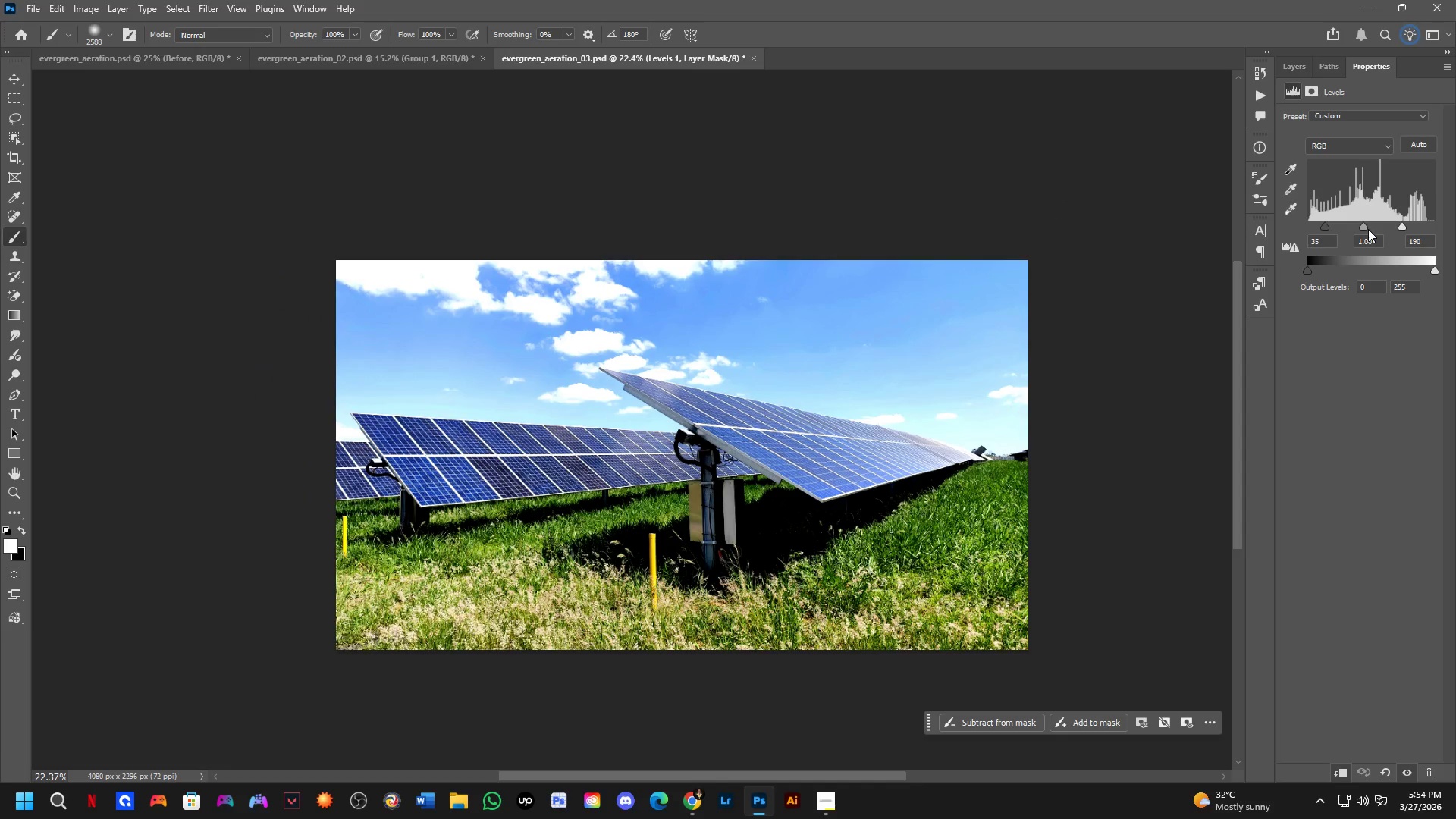 
left_click_drag(start_coordinate=[1366, 224], to_coordinate=[1370, 221])
 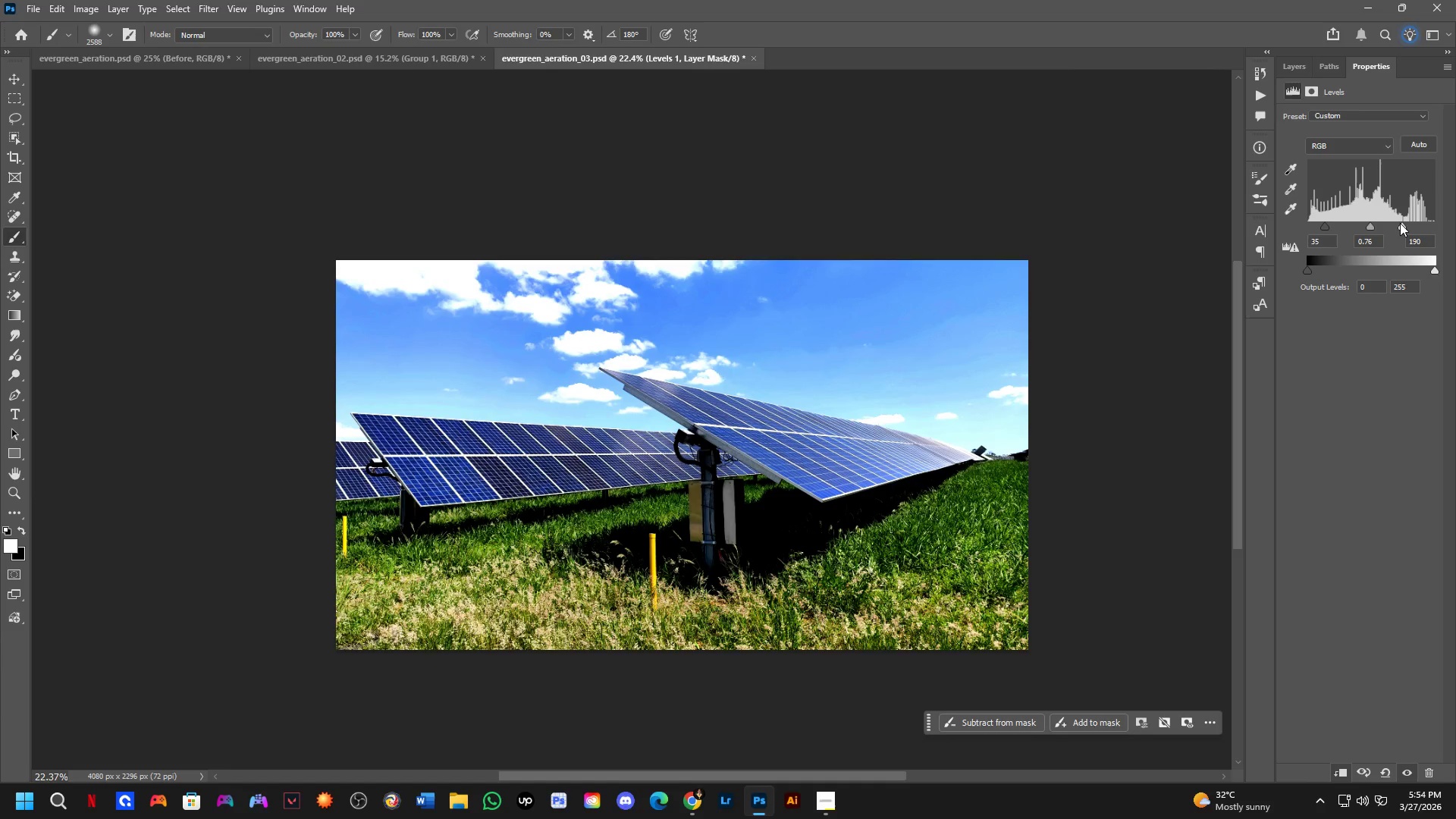 
left_click_drag(start_coordinate=[1403, 223], to_coordinate=[1455, 224])
 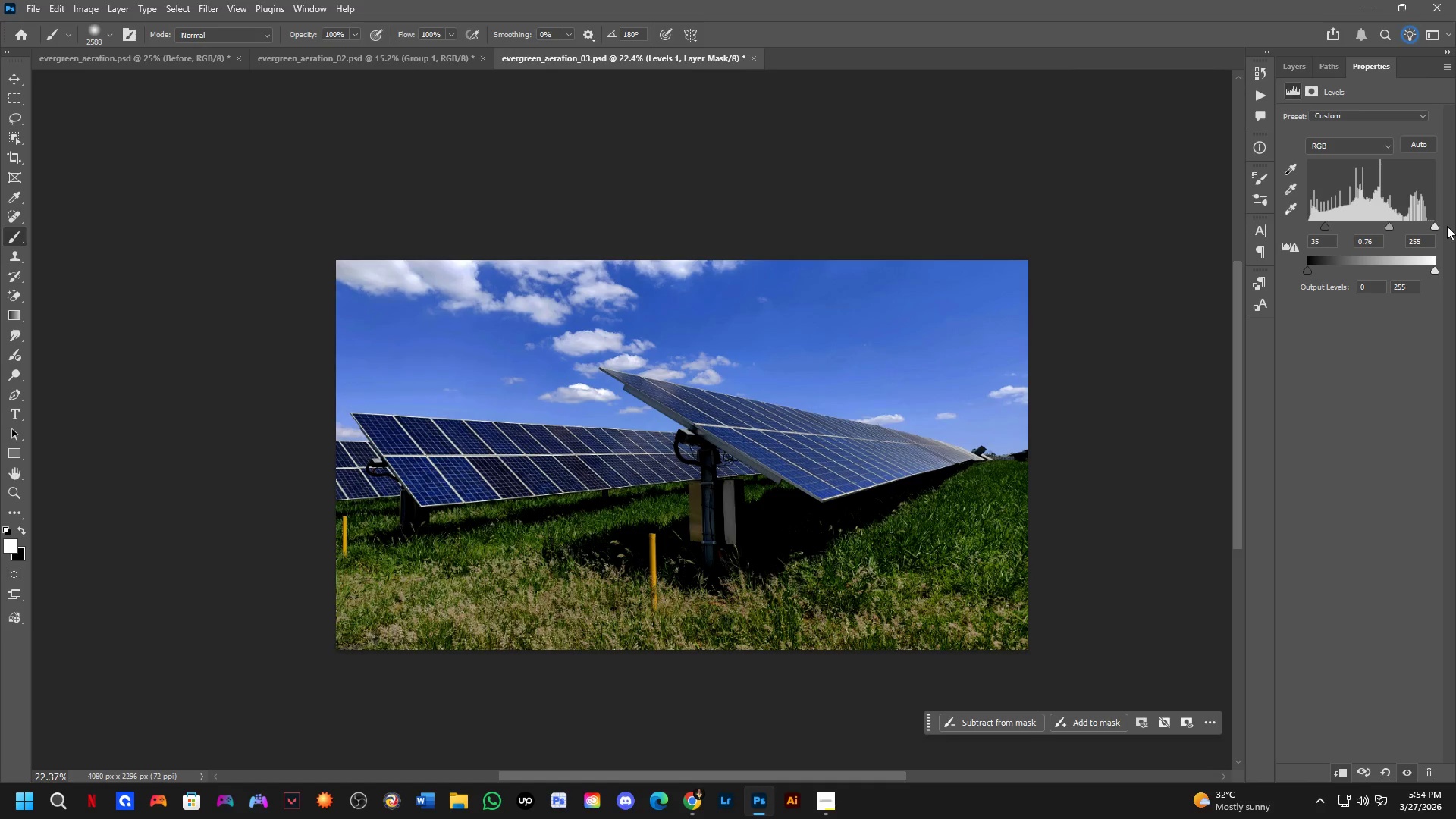 
key(Control+Z)
 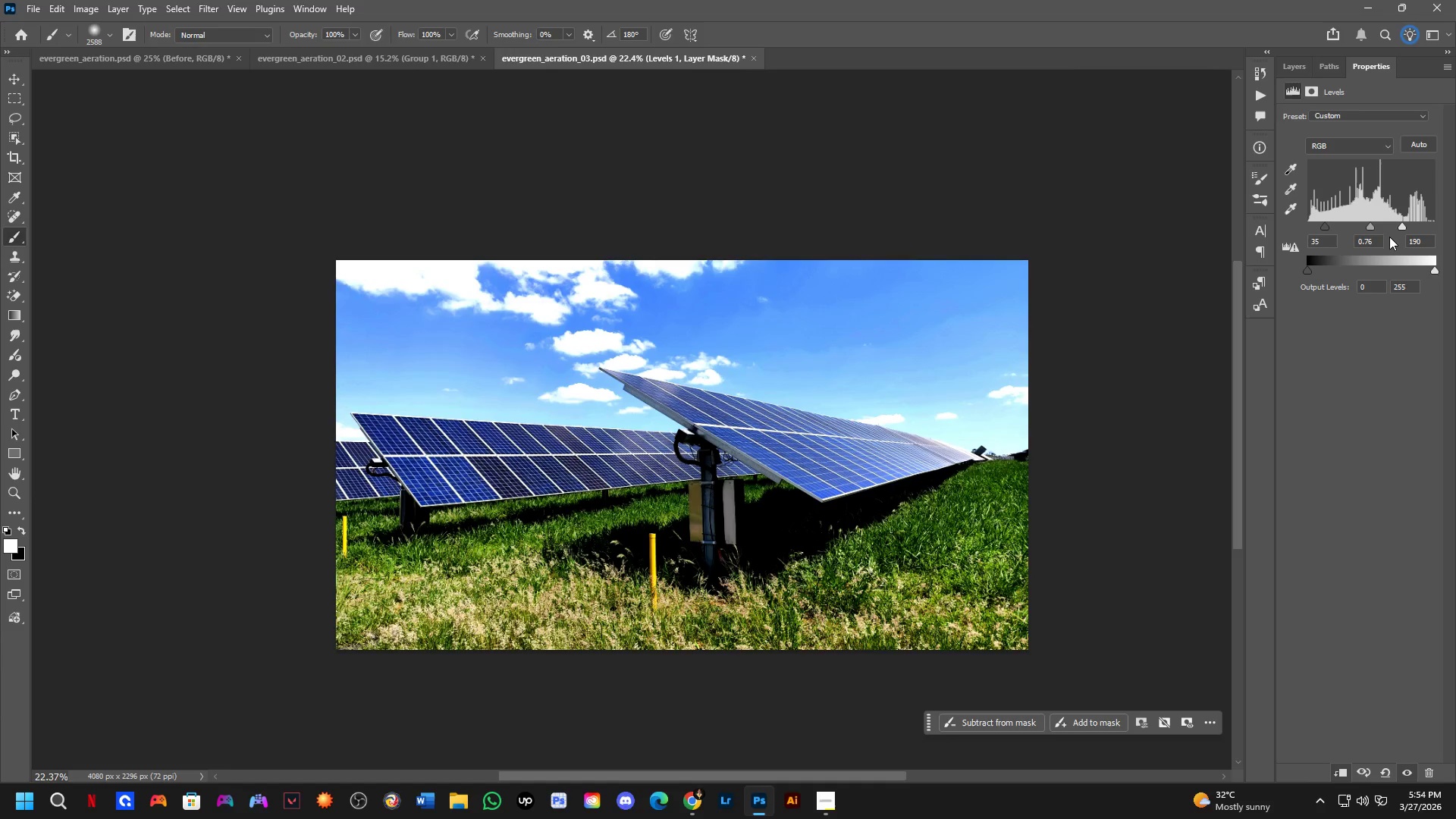 
key(Control+Z)
 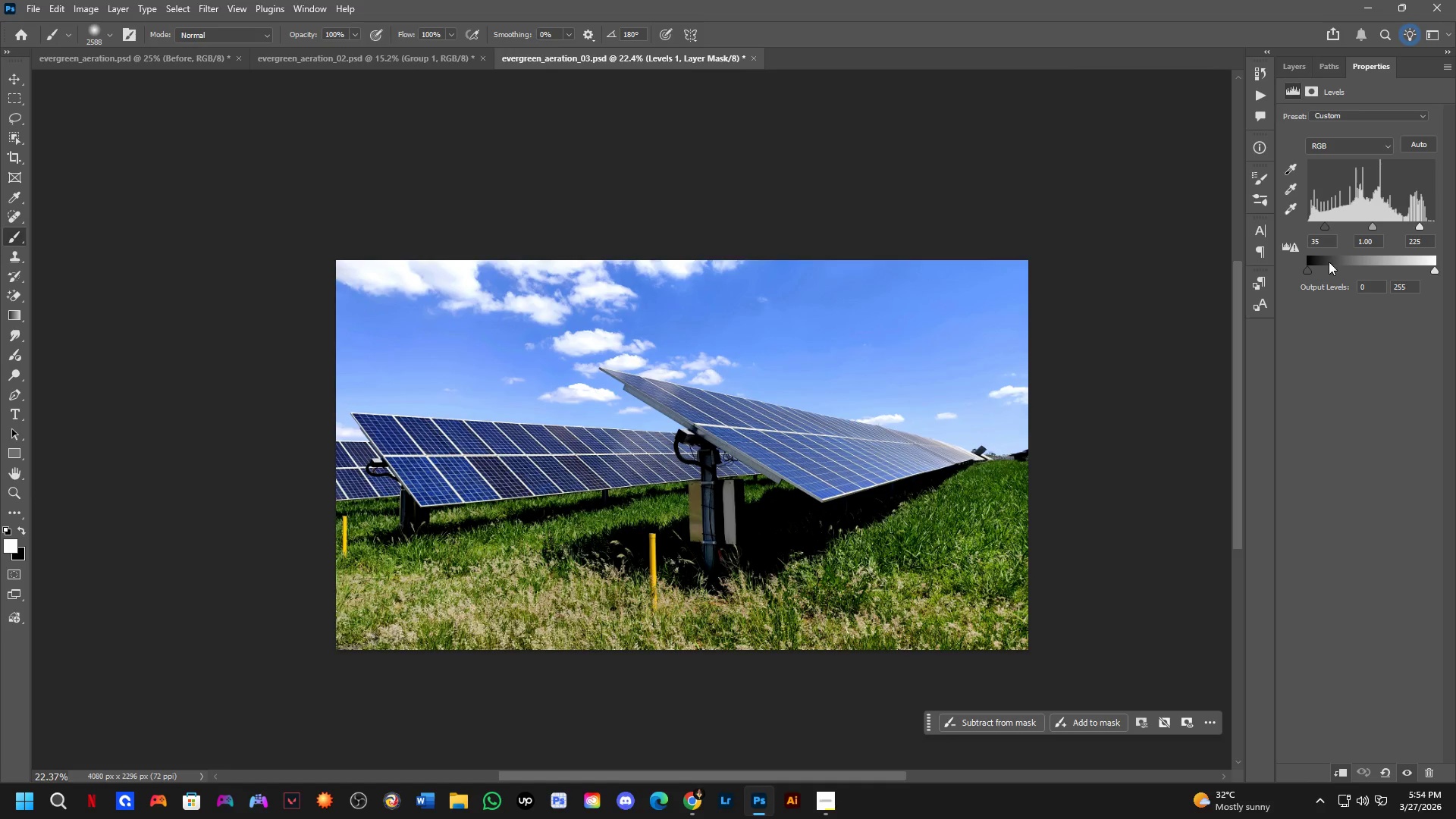 
left_click_drag(start_coordinate=[1438, 270], to_coordinate=[1451, 281])
 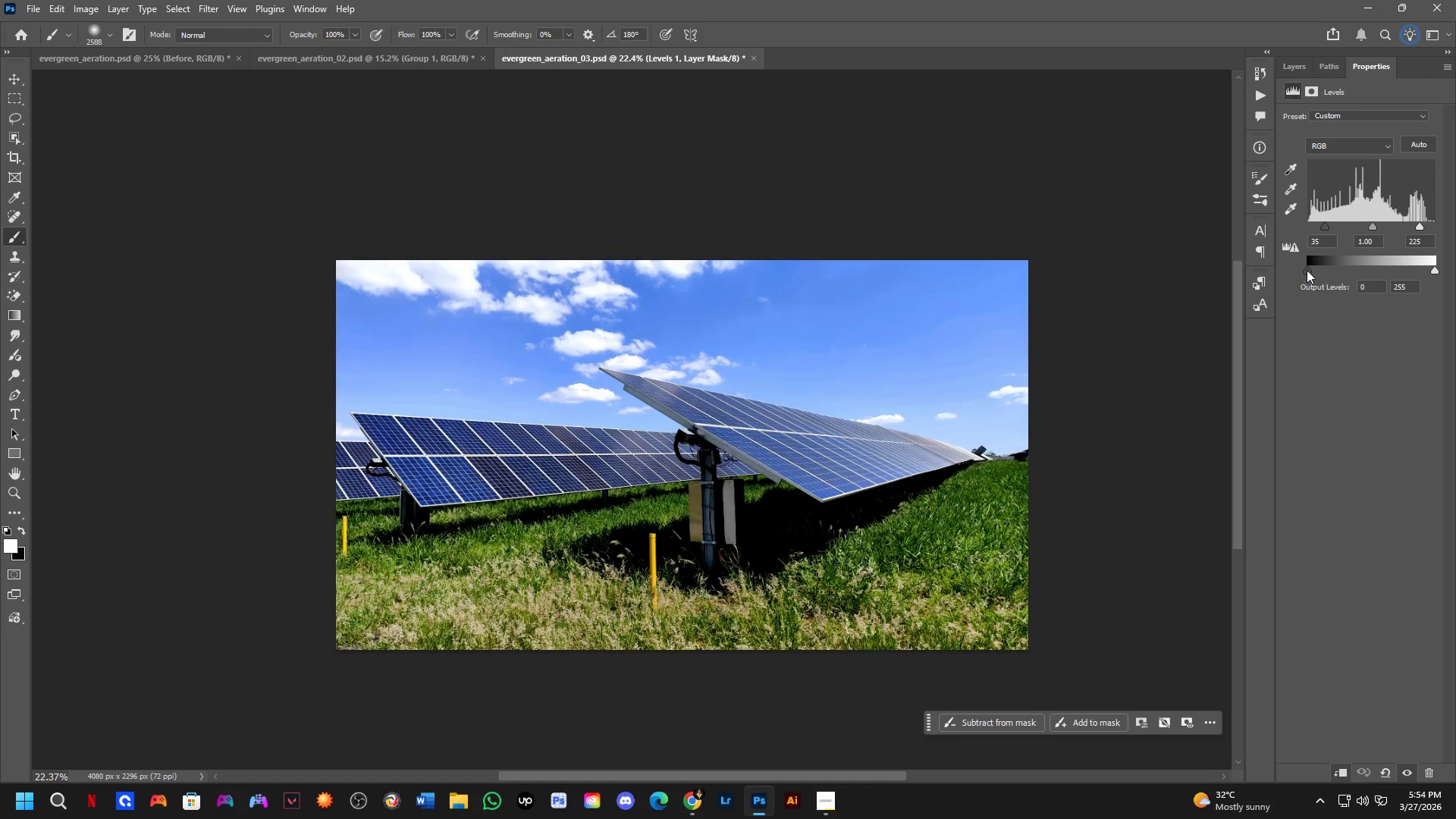 
left_click_drag(start_coordinate=[1307, 270], to_coordinate=[1326, 265])
 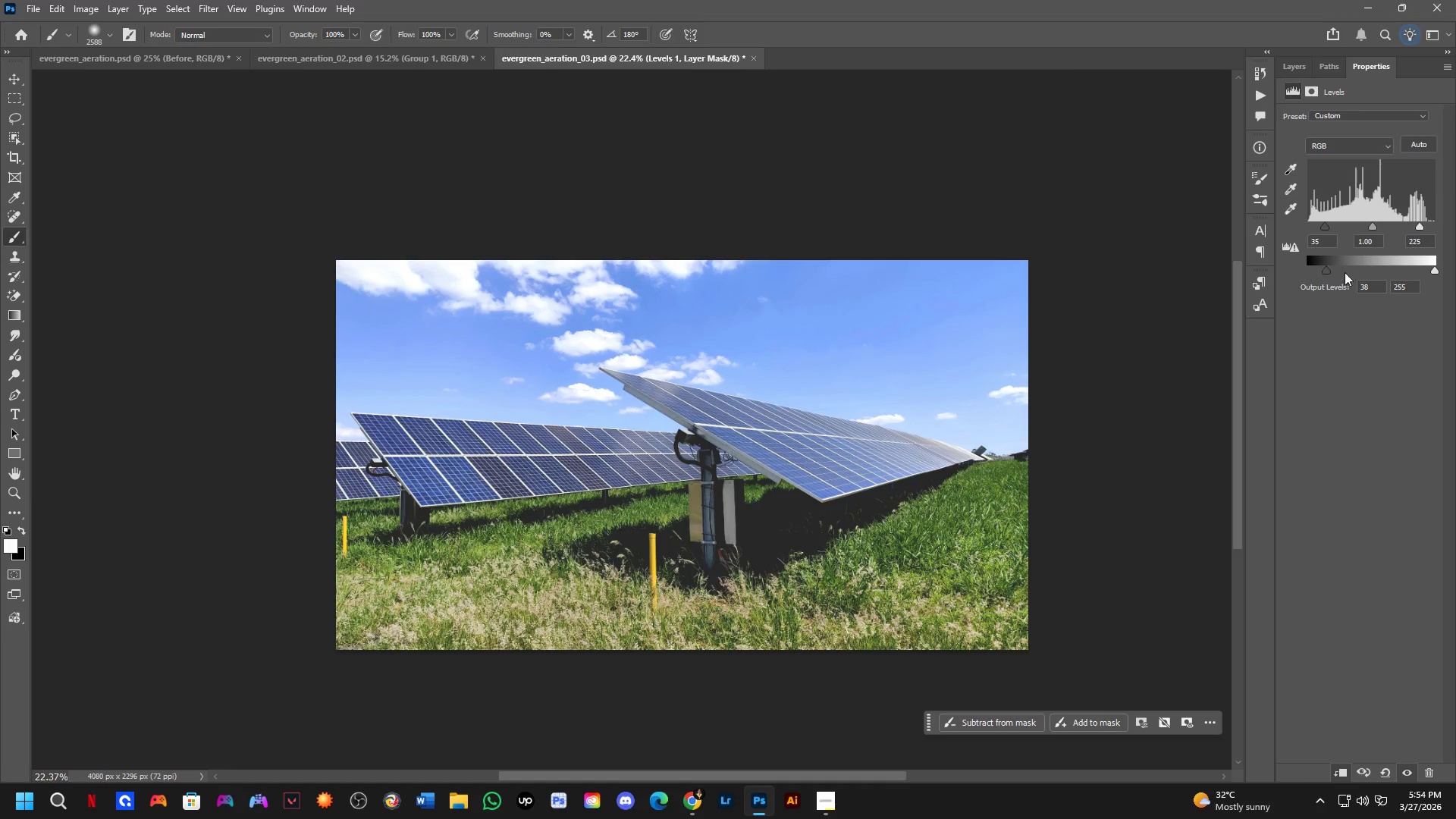 
key(Control+Z)